 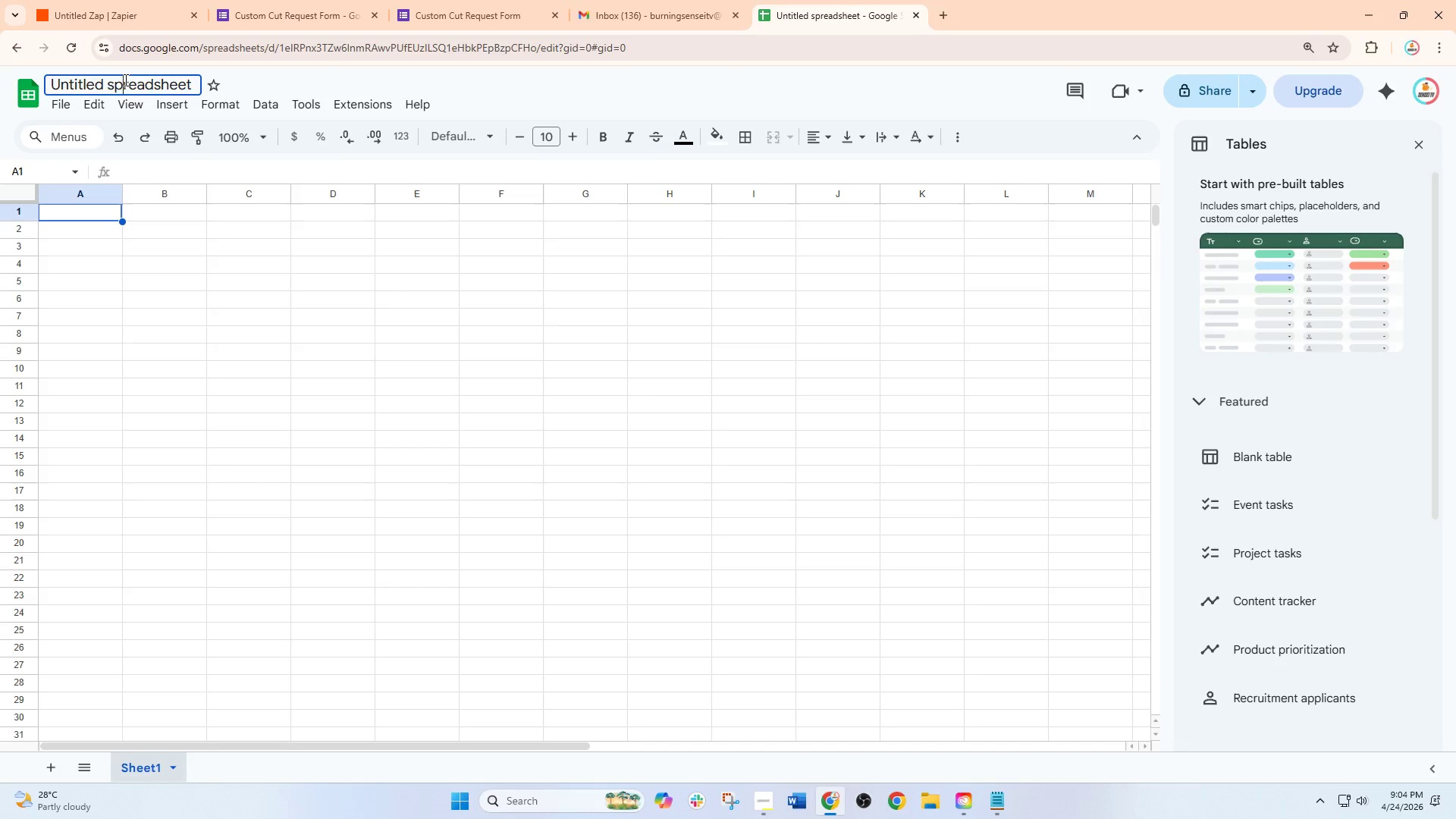 
key(Control+A)
 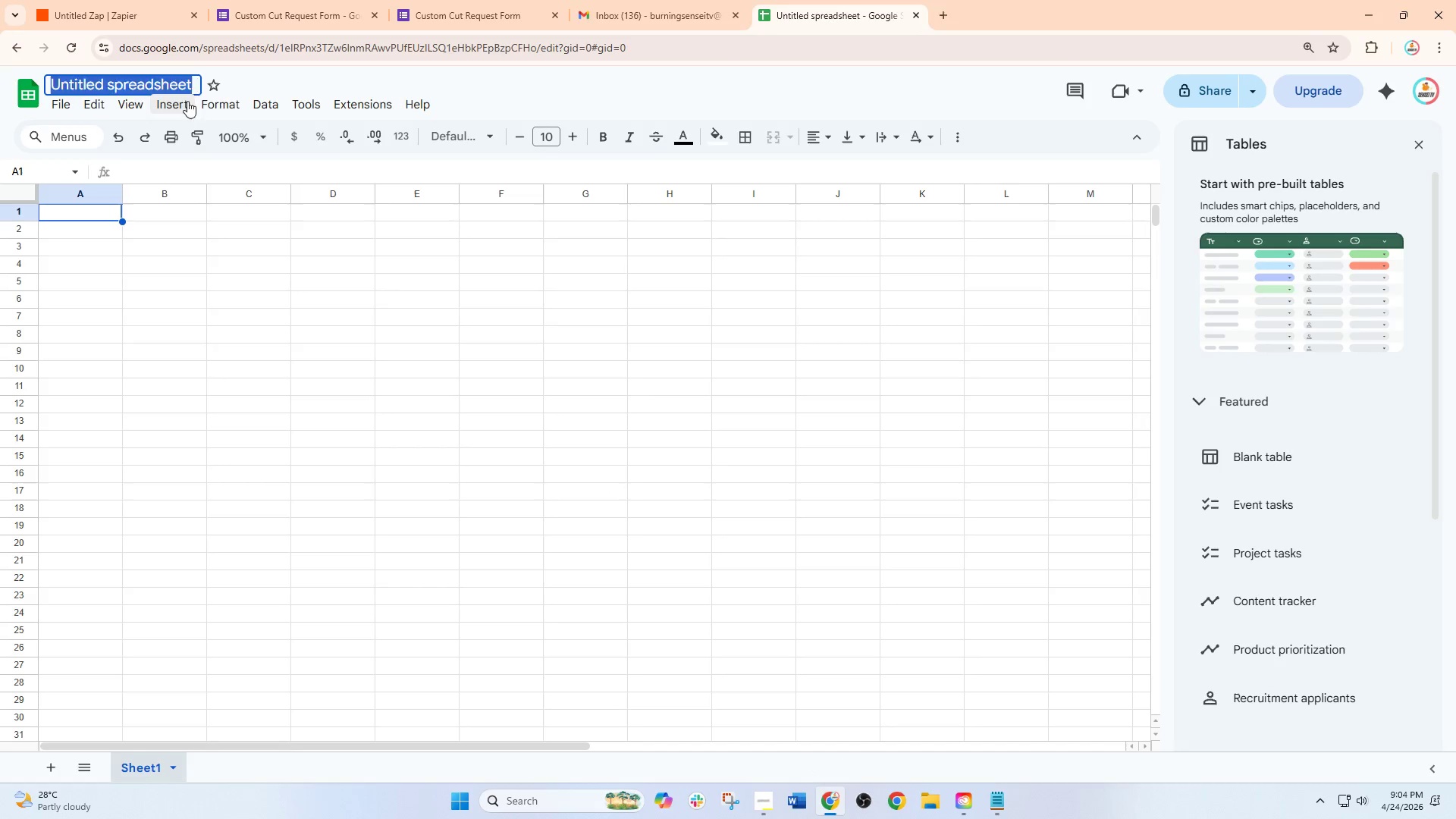 
key(Control+V)
 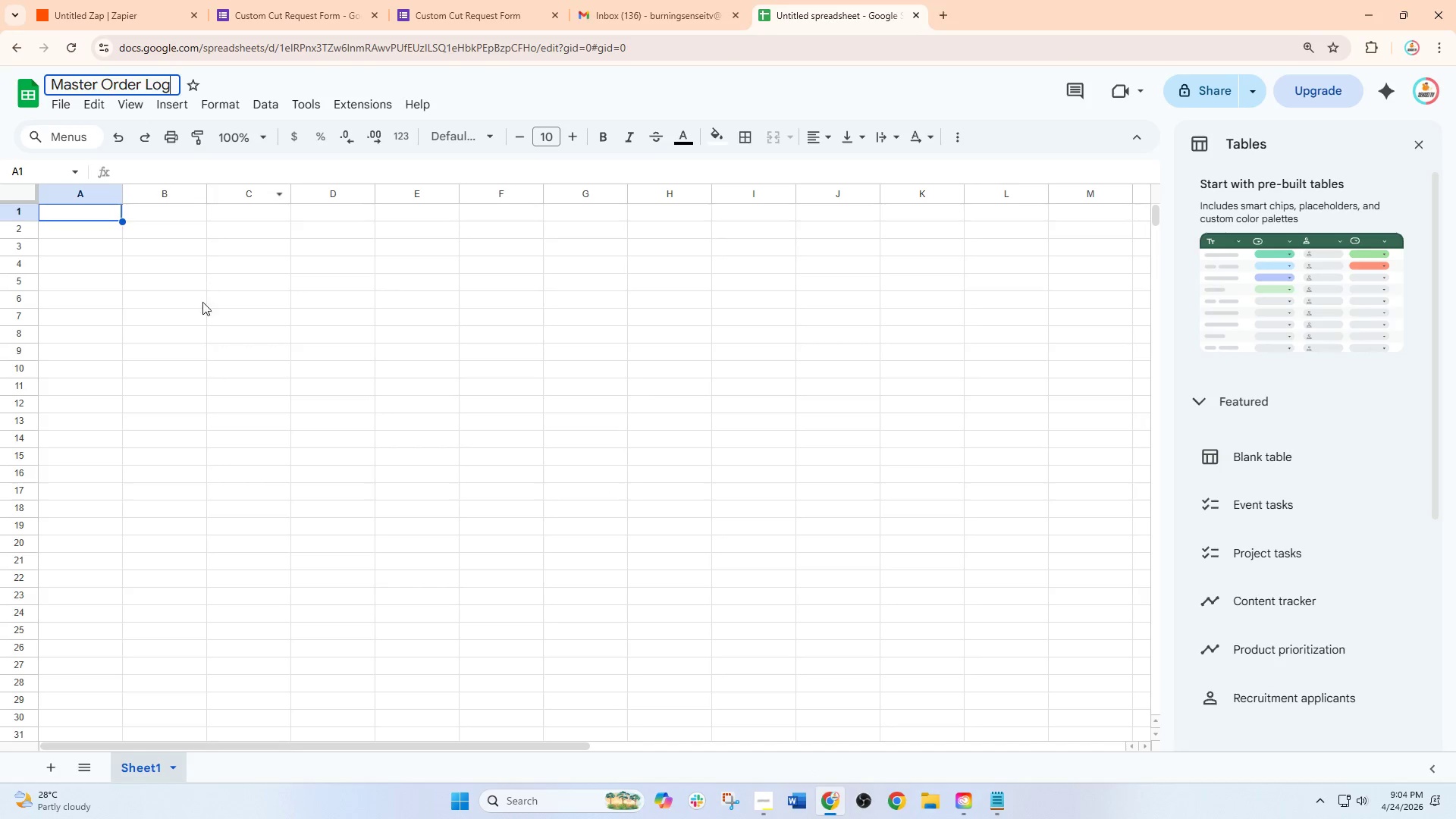 
left_click([202, 310])
 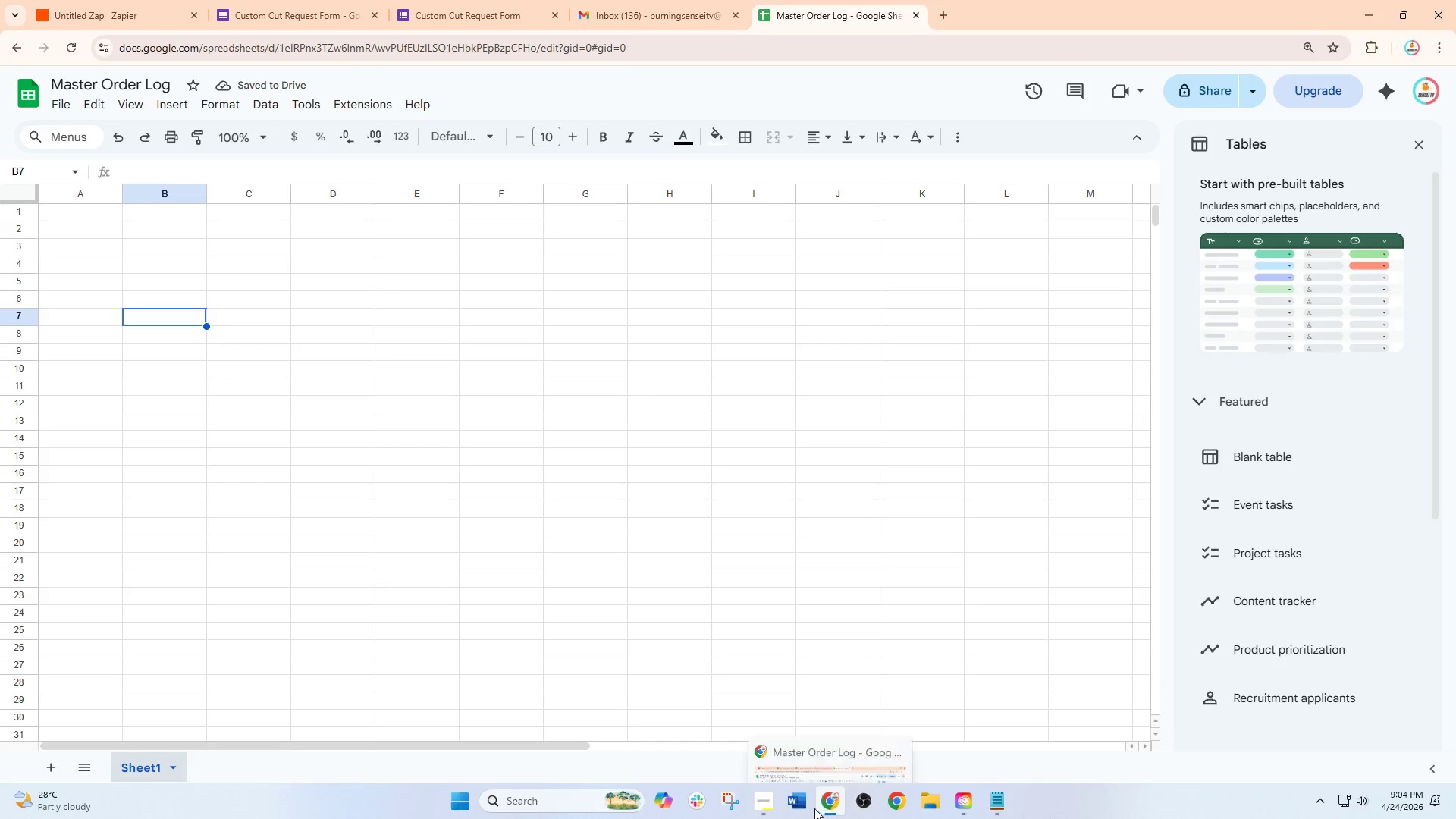 
left_click([646, 0])
 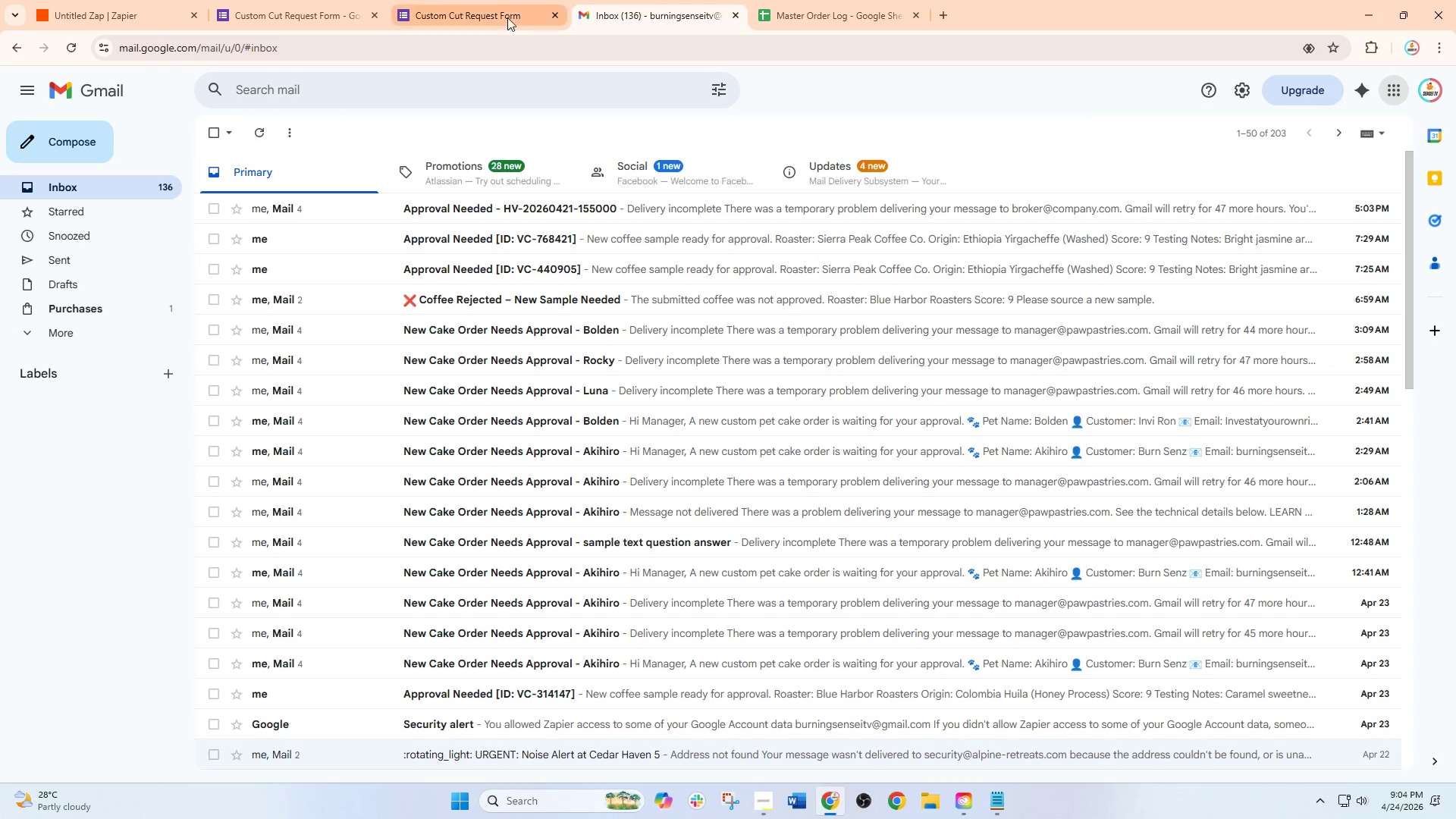 
left_click([488, 0])
 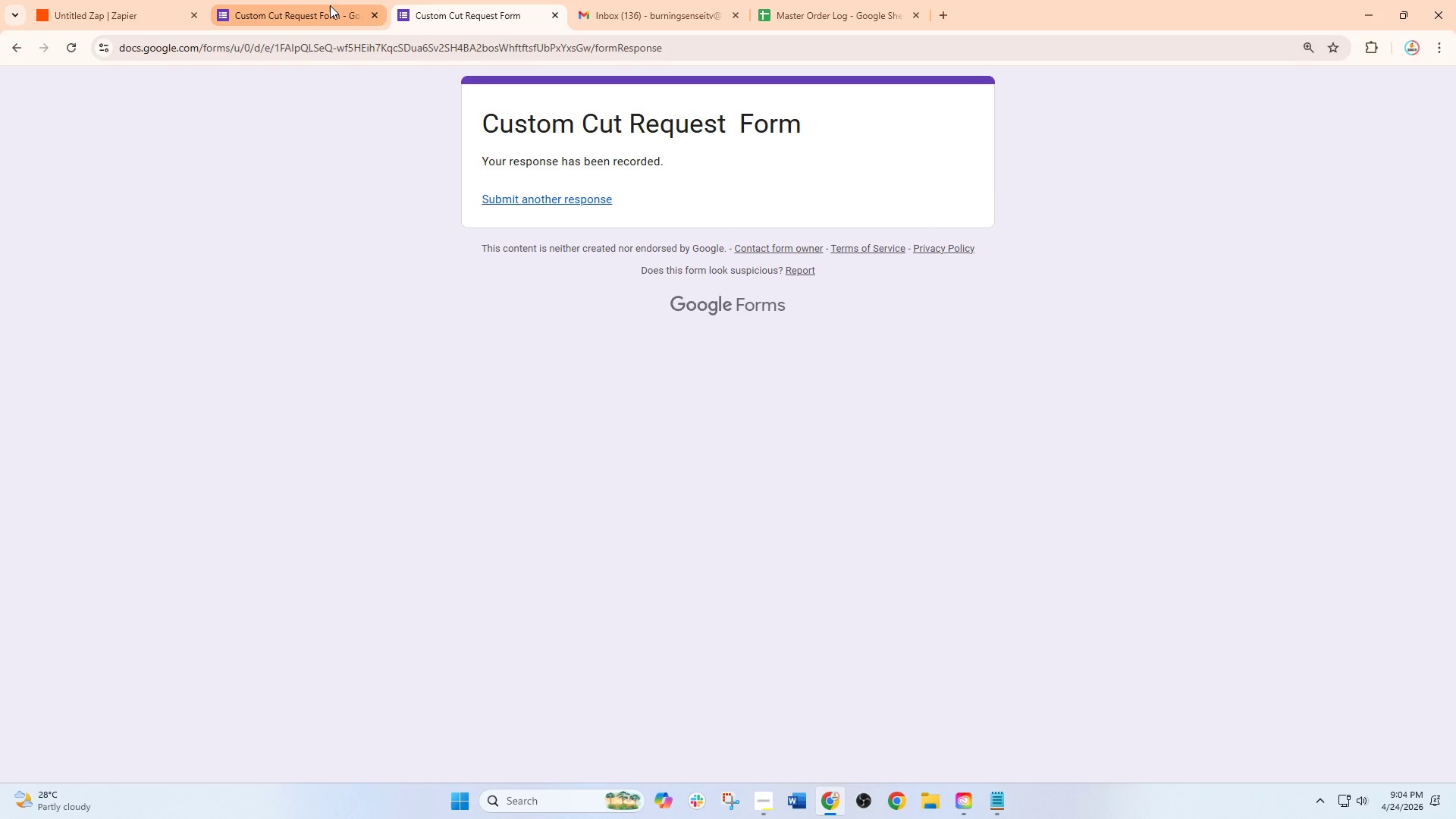 
left_click([330, 5])
 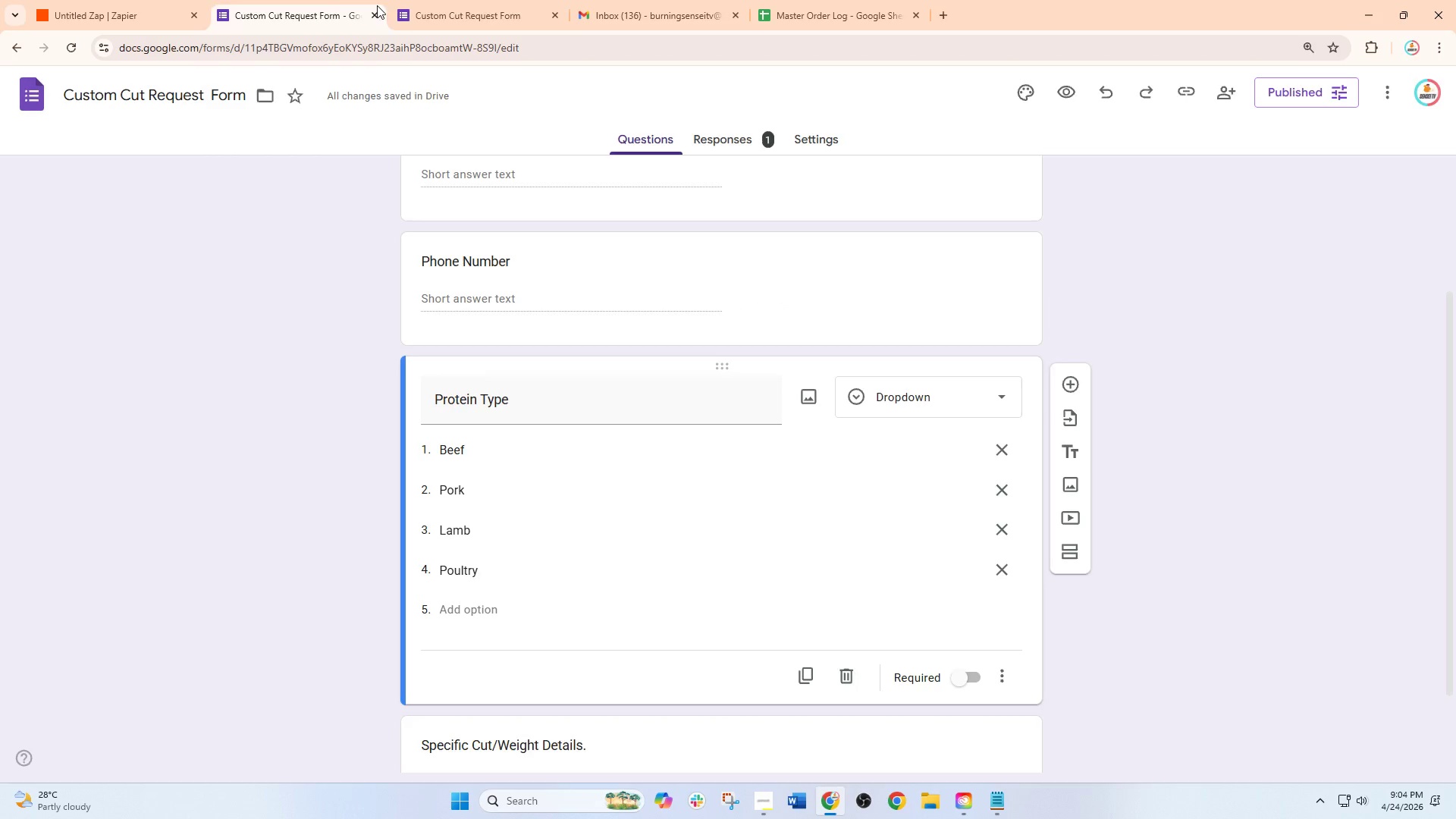 
left_click([420, 5])
 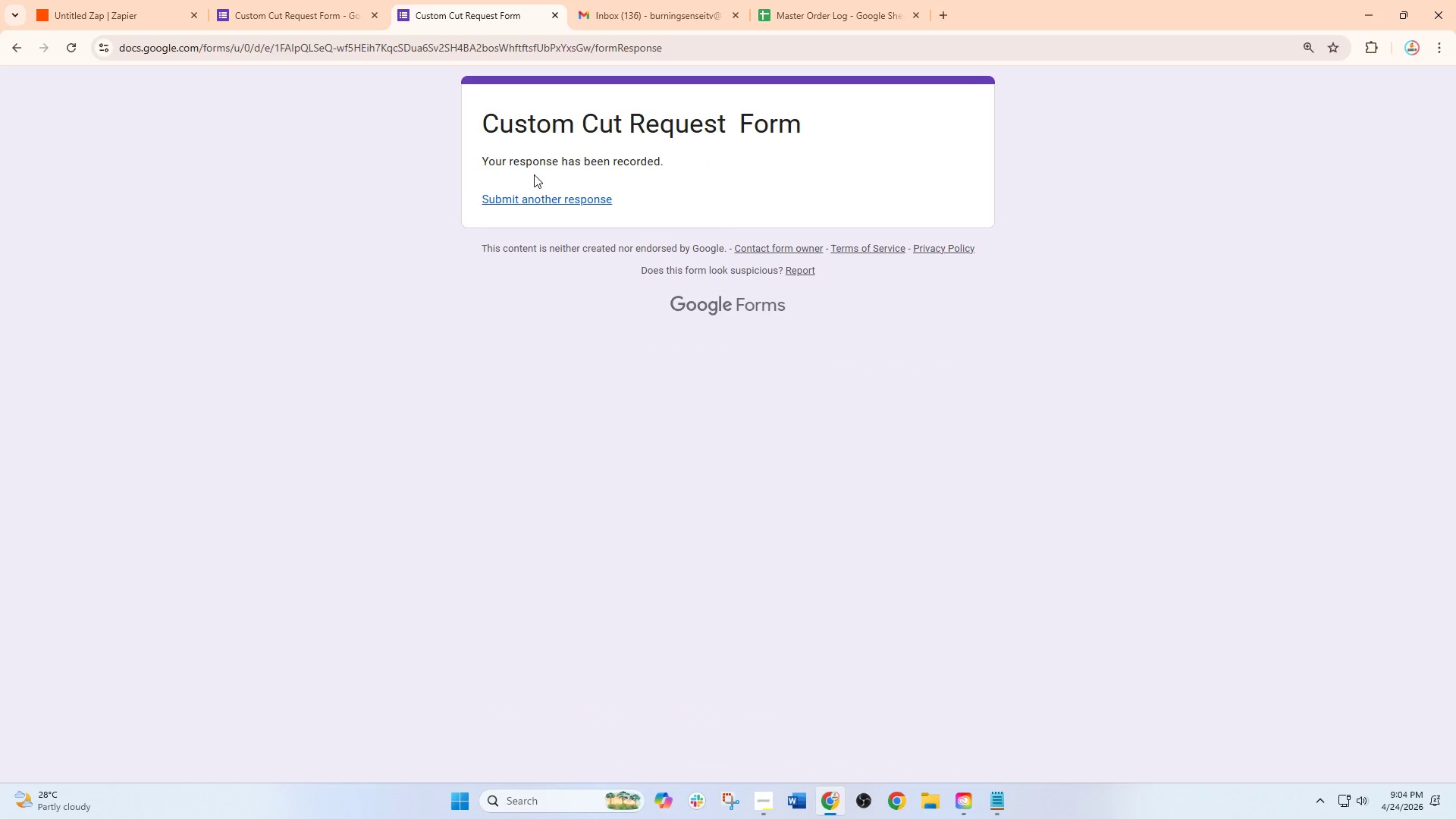 
left_click([556, 196])
 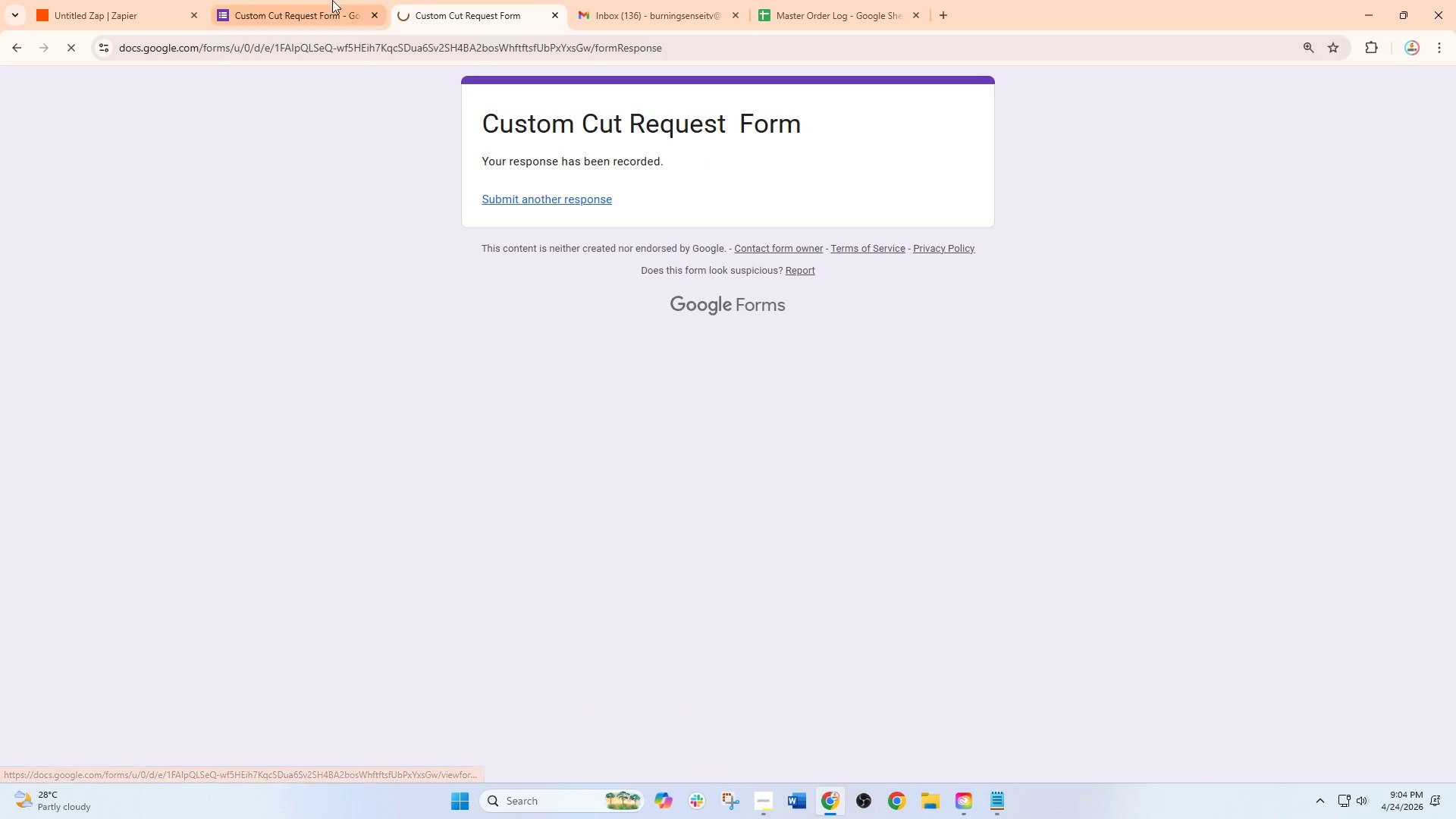 
left_click([332, 0])
 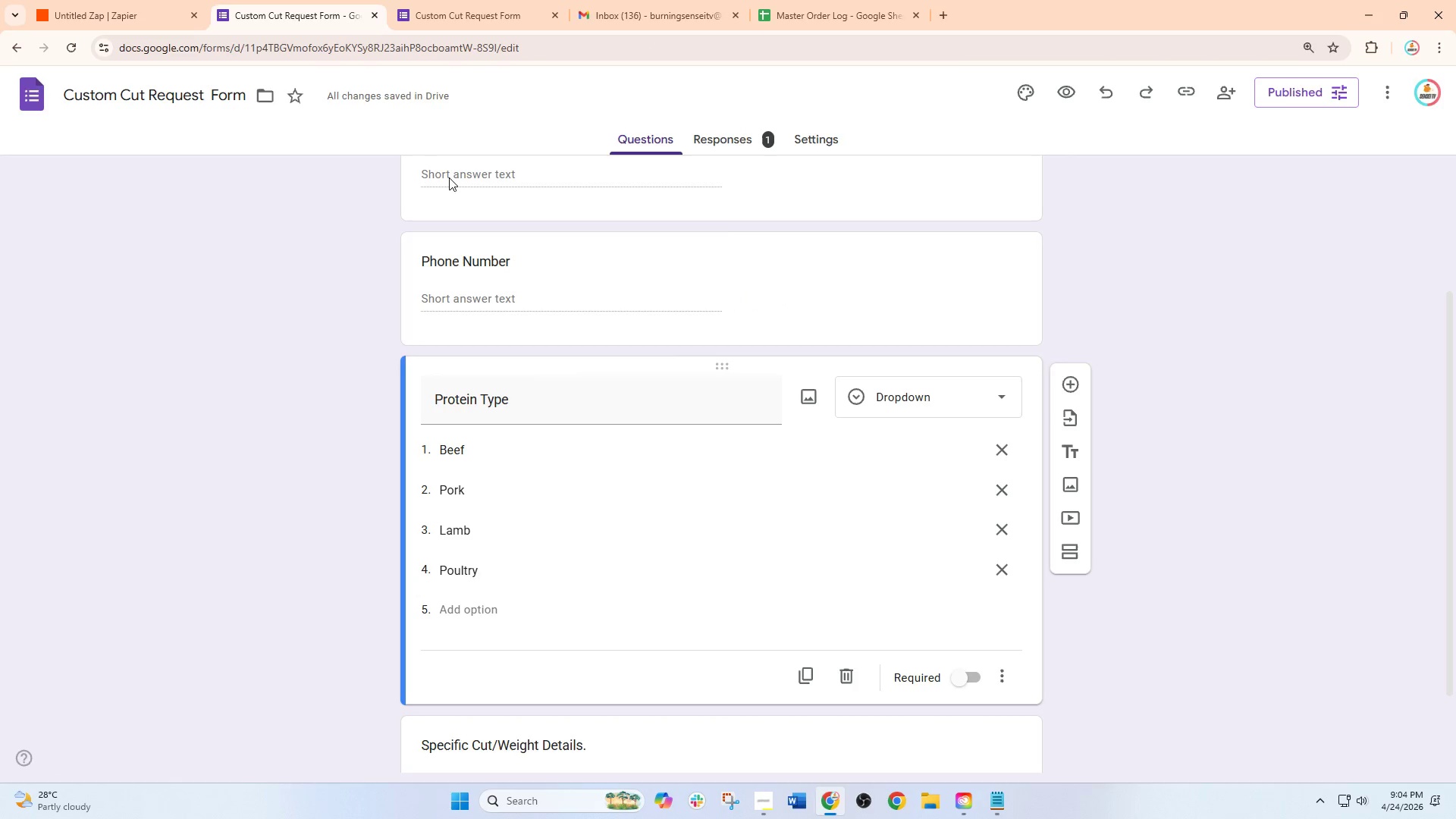 
scroll: coordinate [522, 407], scroll_direction: up, amount: 9.0
 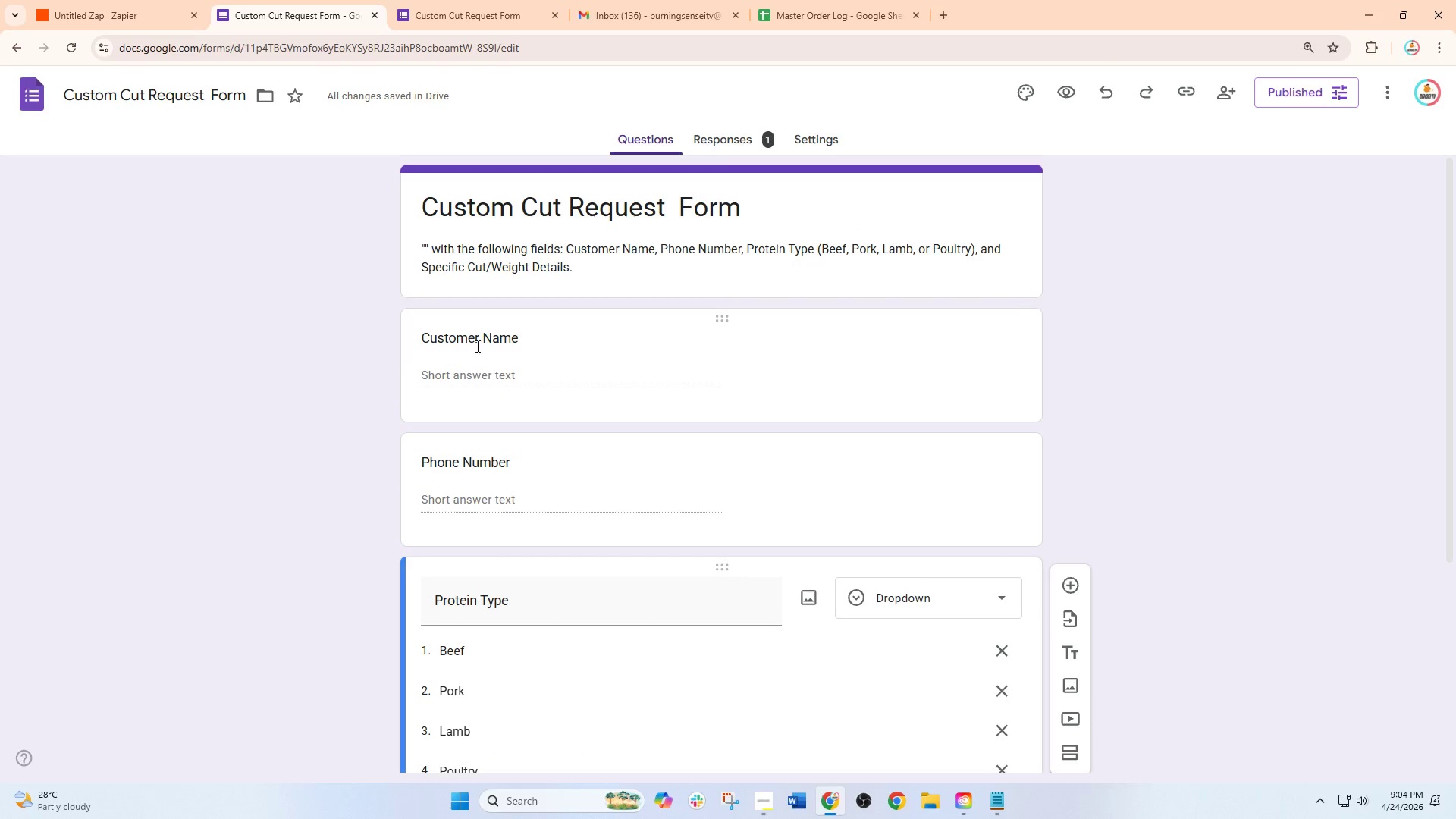 
left_click([475, 344])
 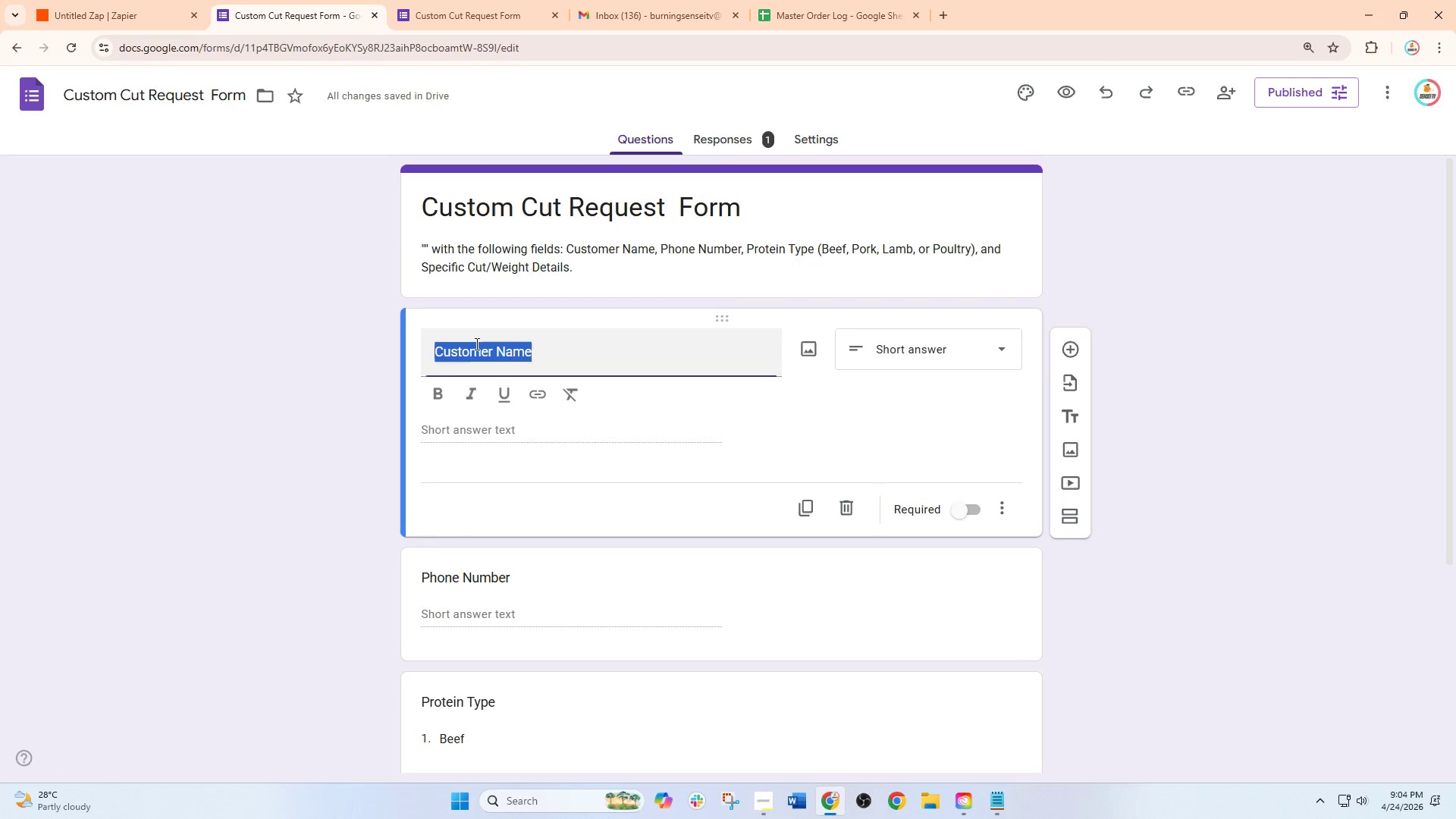 
key(Control+C)
 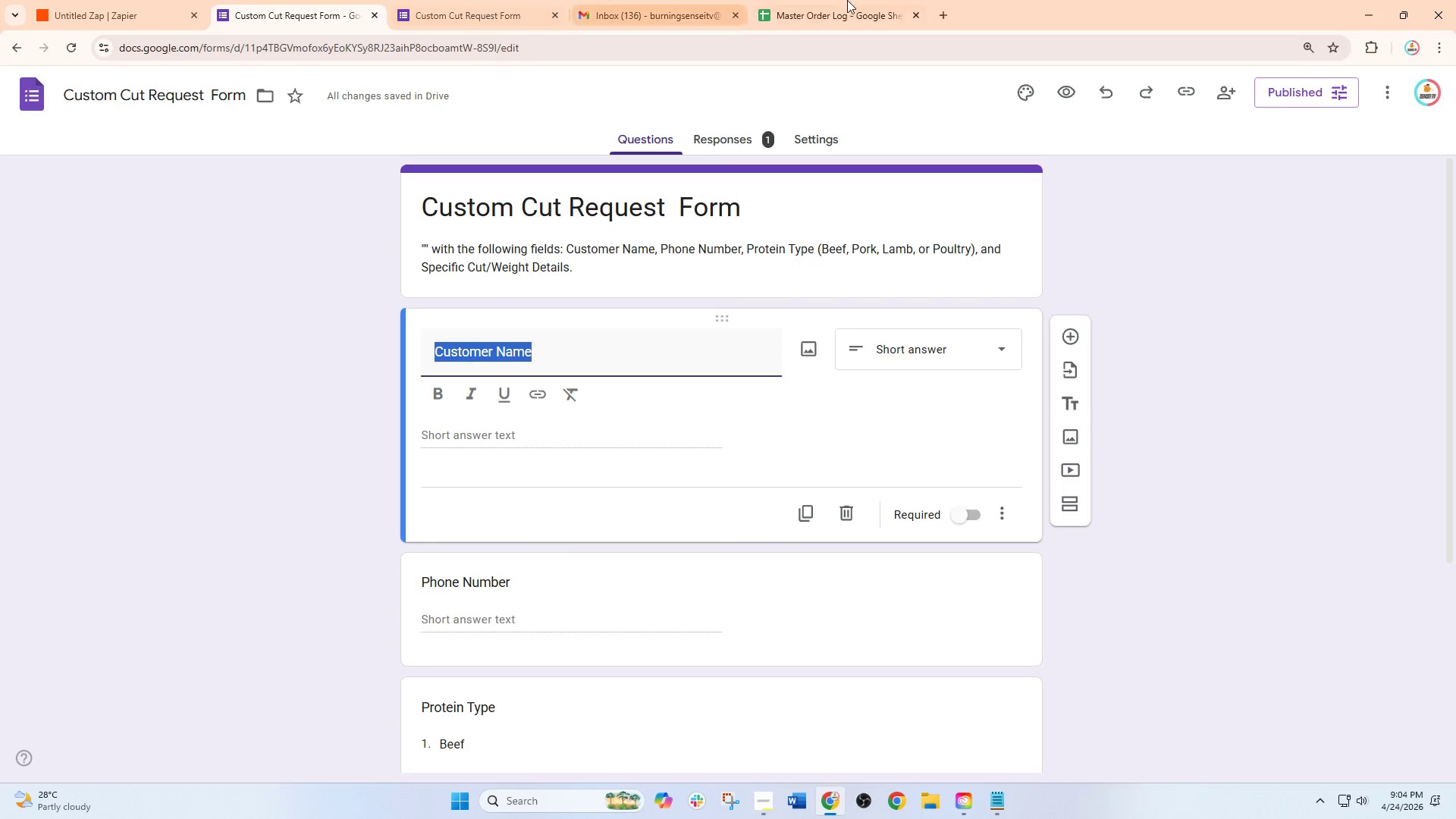 
left_click_drag(start_coordinate=[877, 0], to_coordinate=[555, 5])
 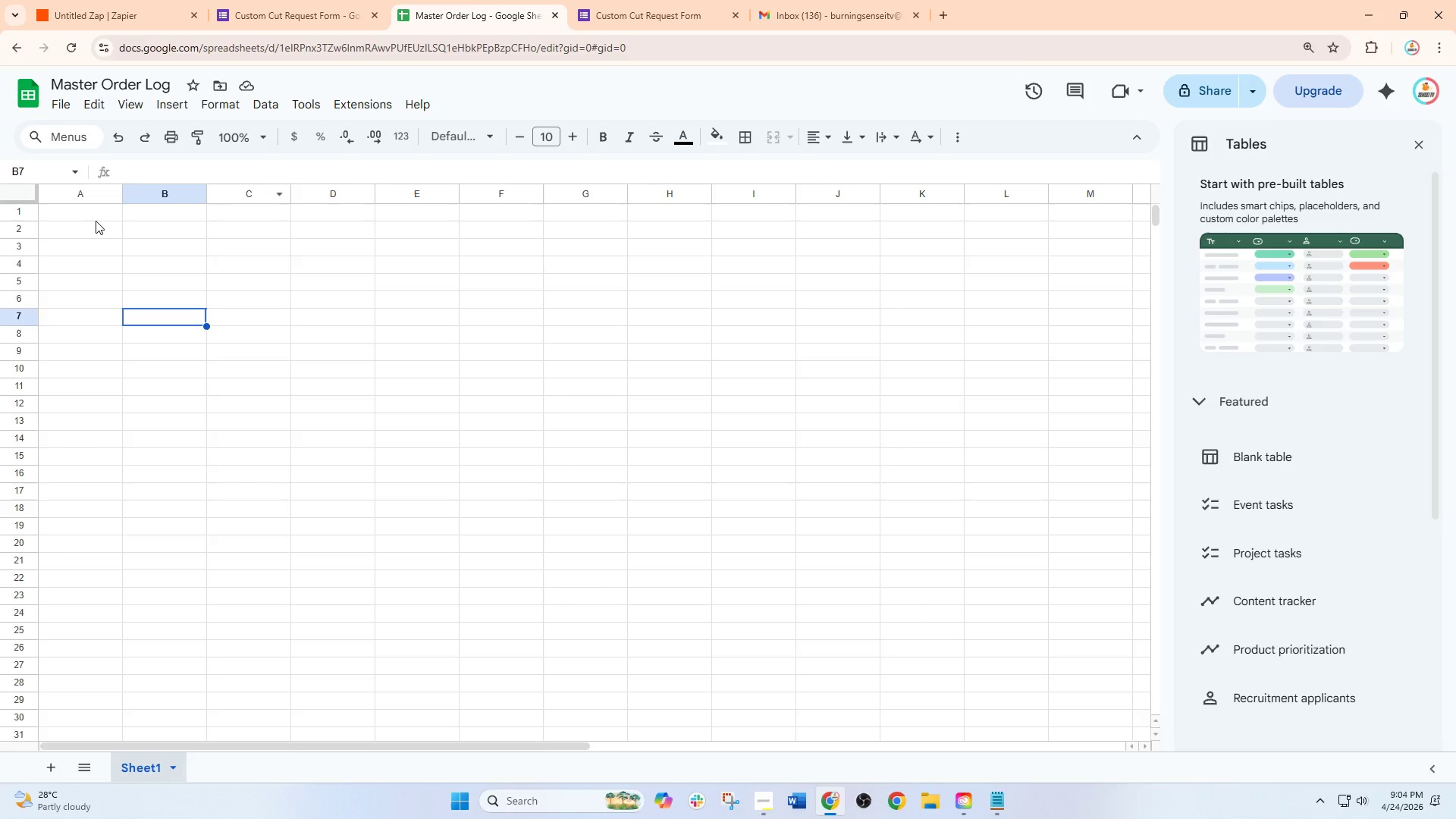 
double_click([96, 221])
 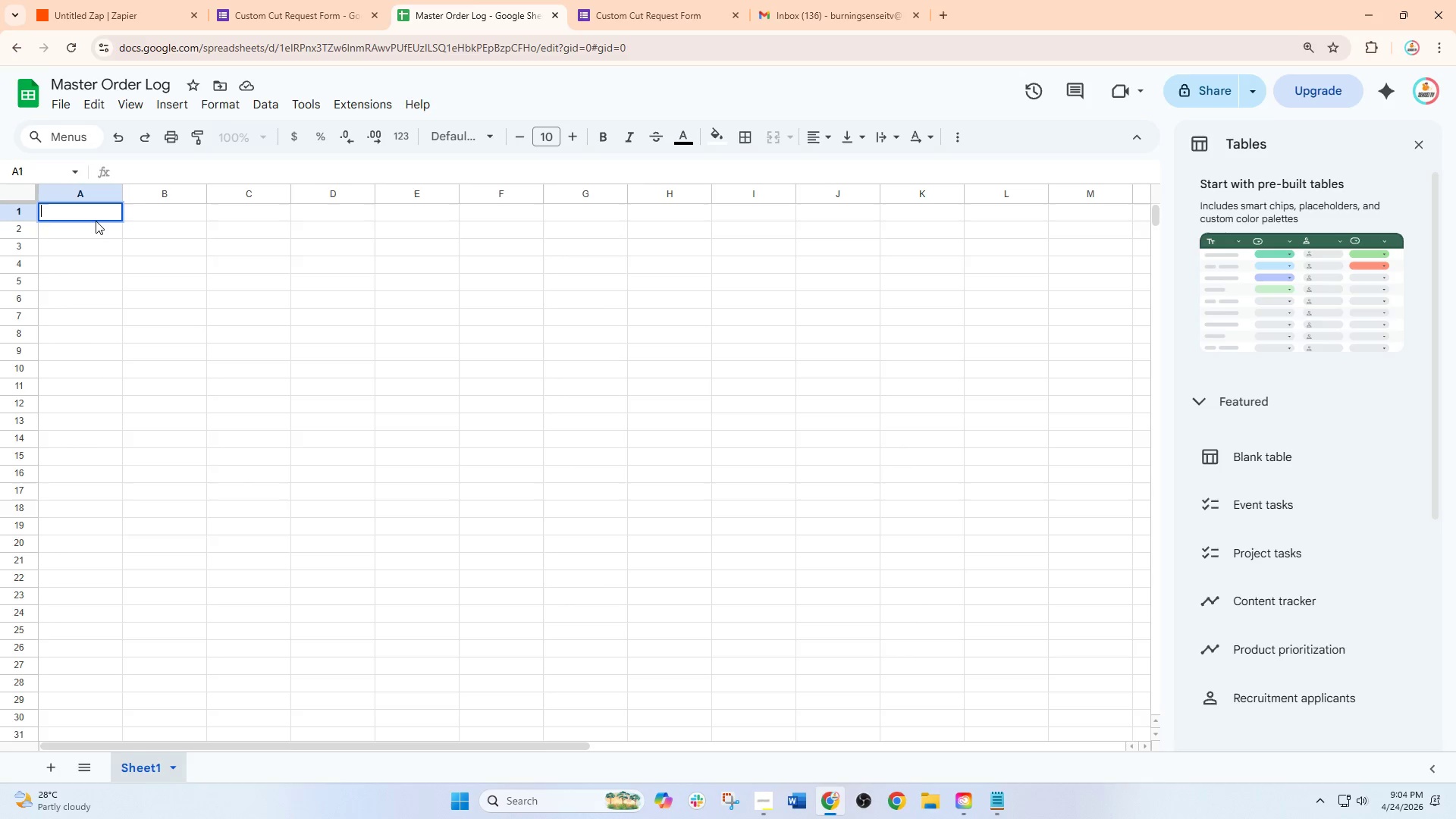 
key(Control+V)
 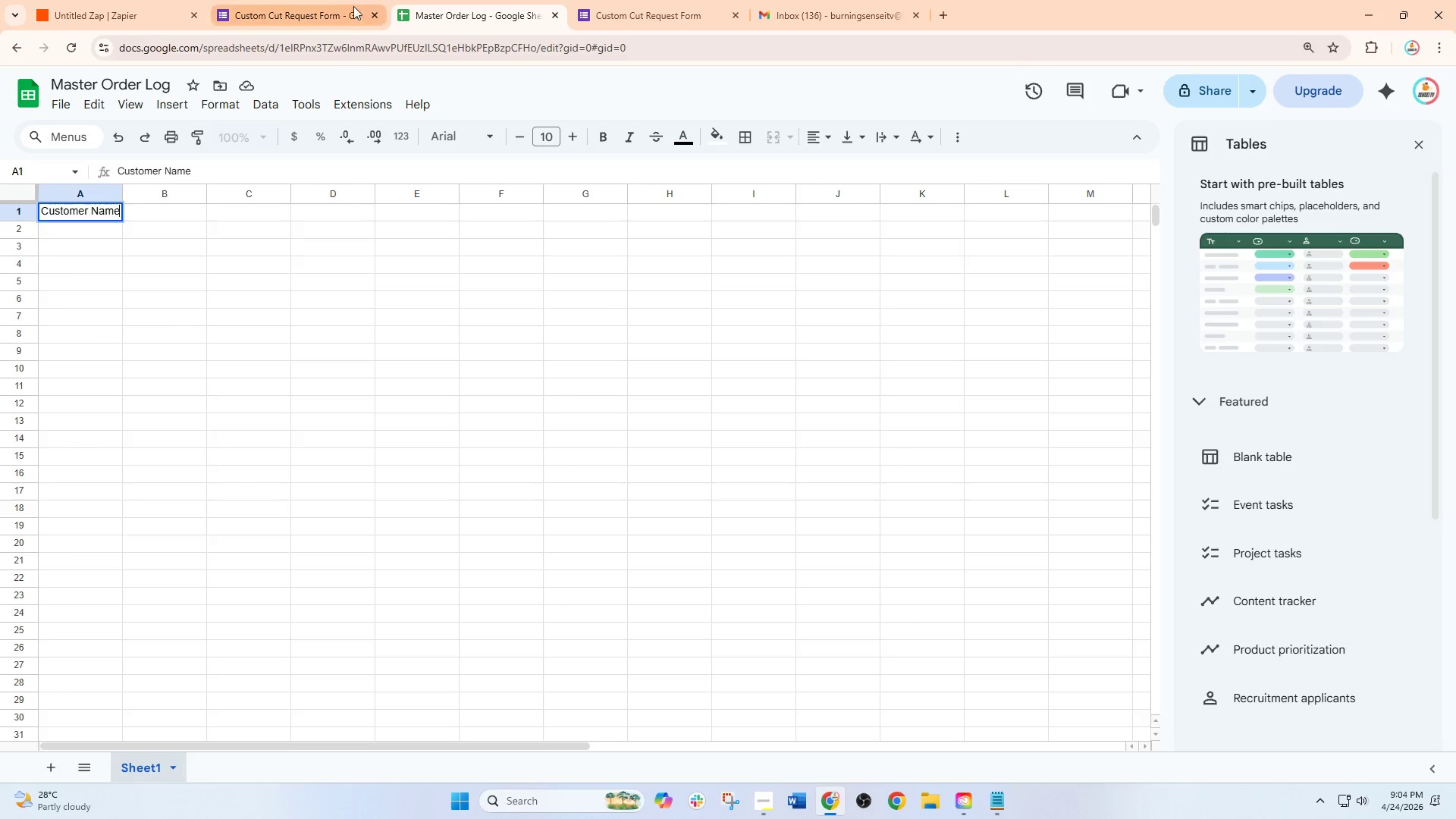 
left_click([330, 0])
 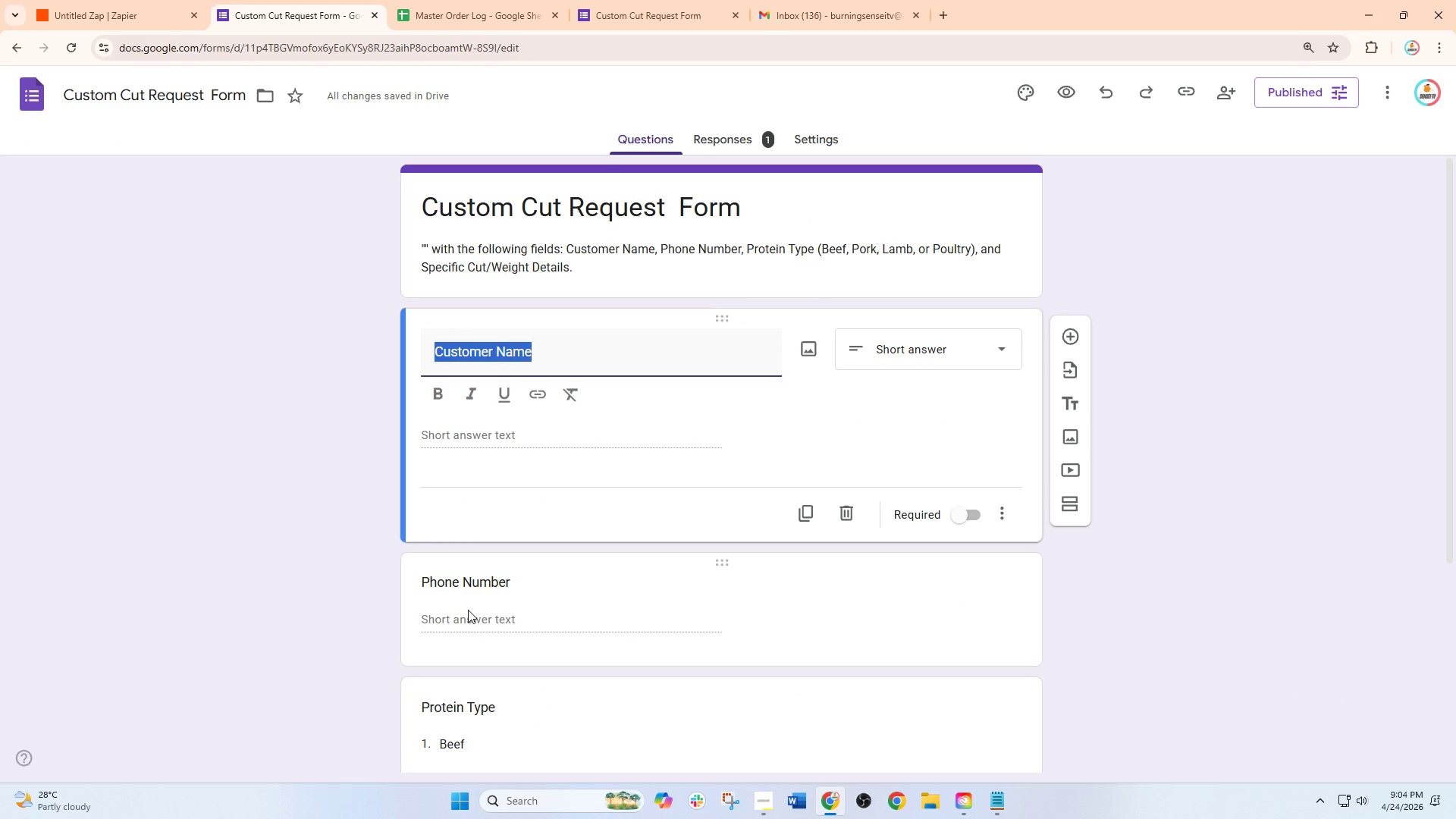 
left_click([494, 587])
 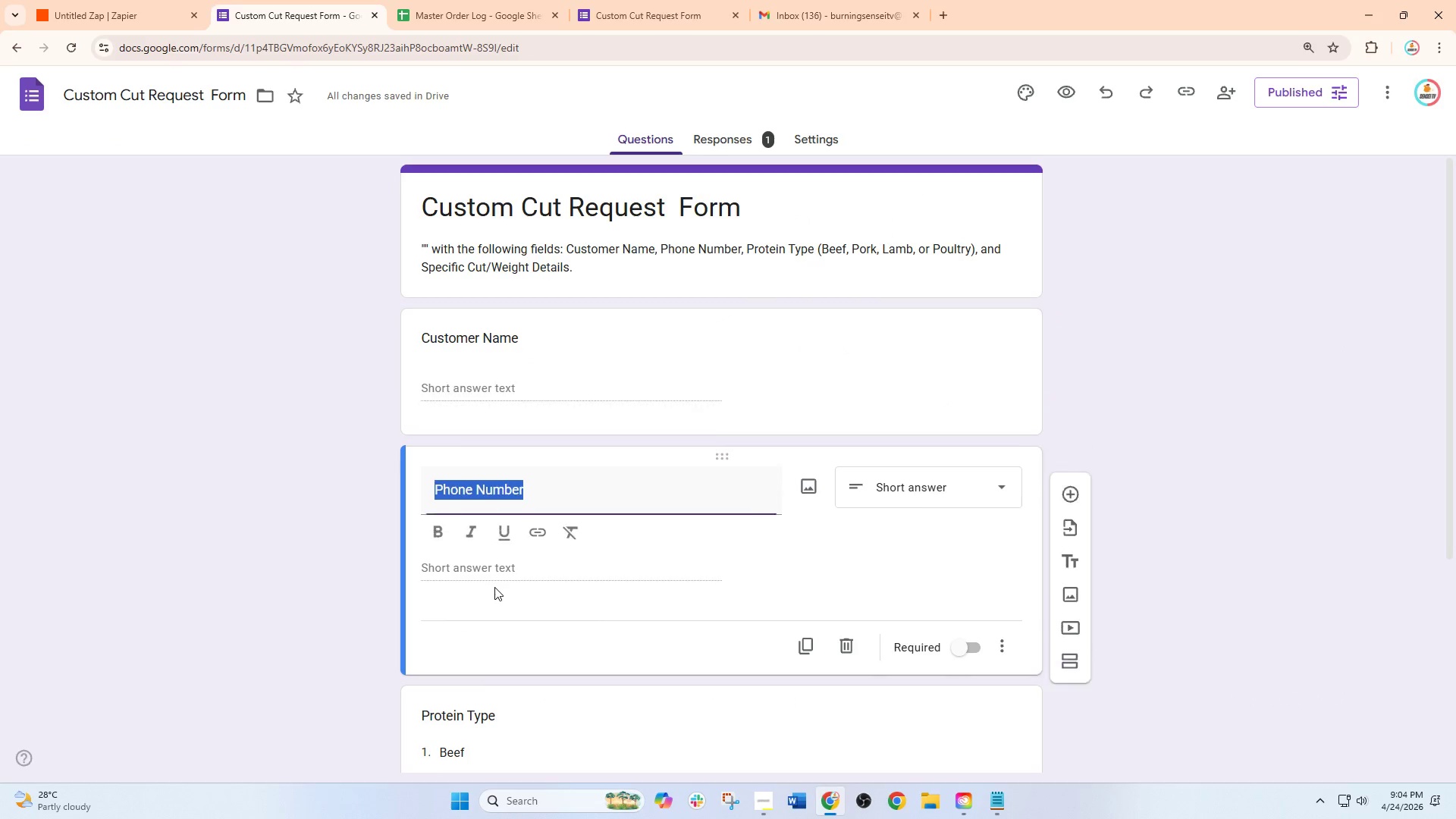 
key(Control+C)
 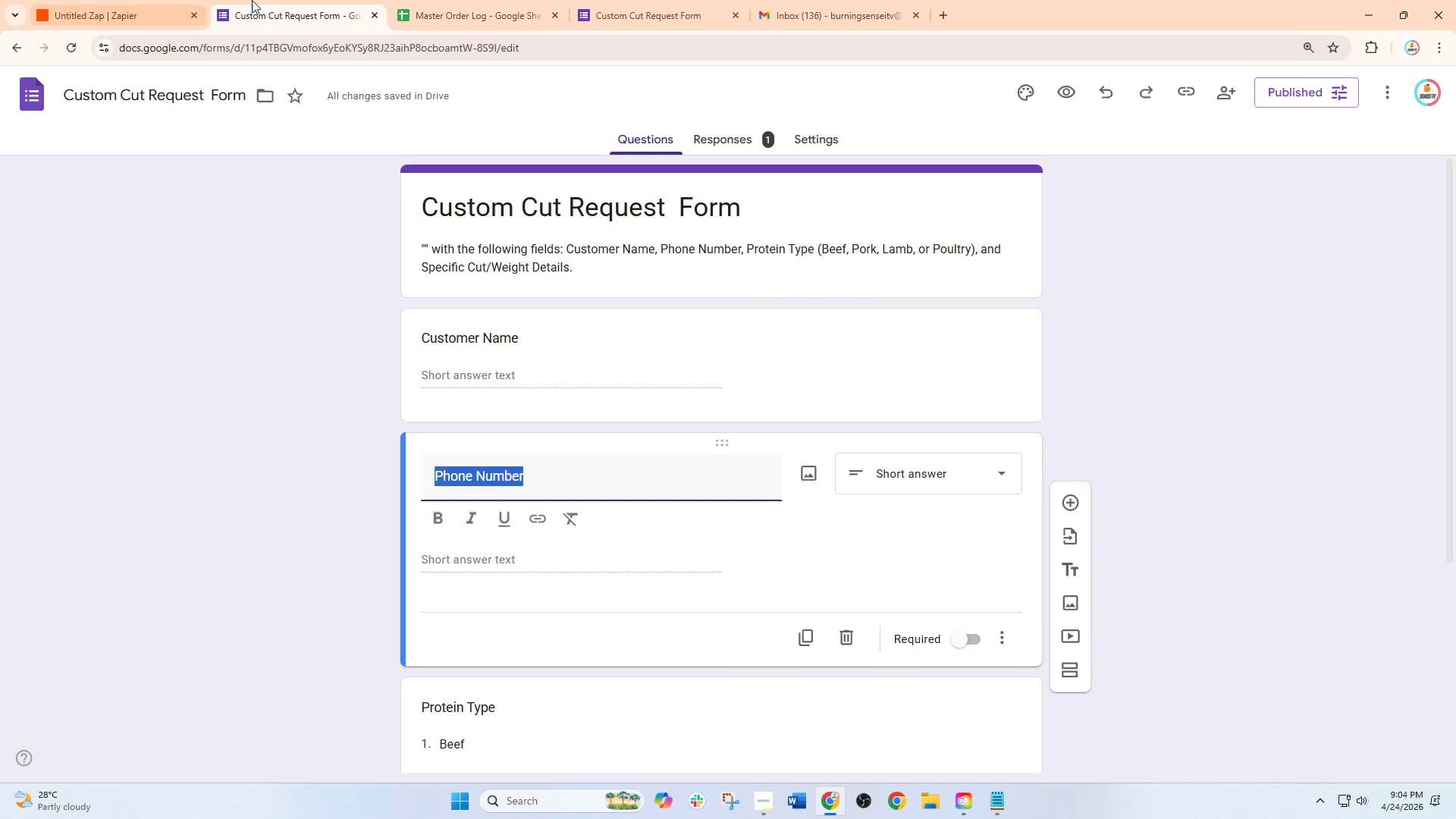 
left_click([429, 0])
 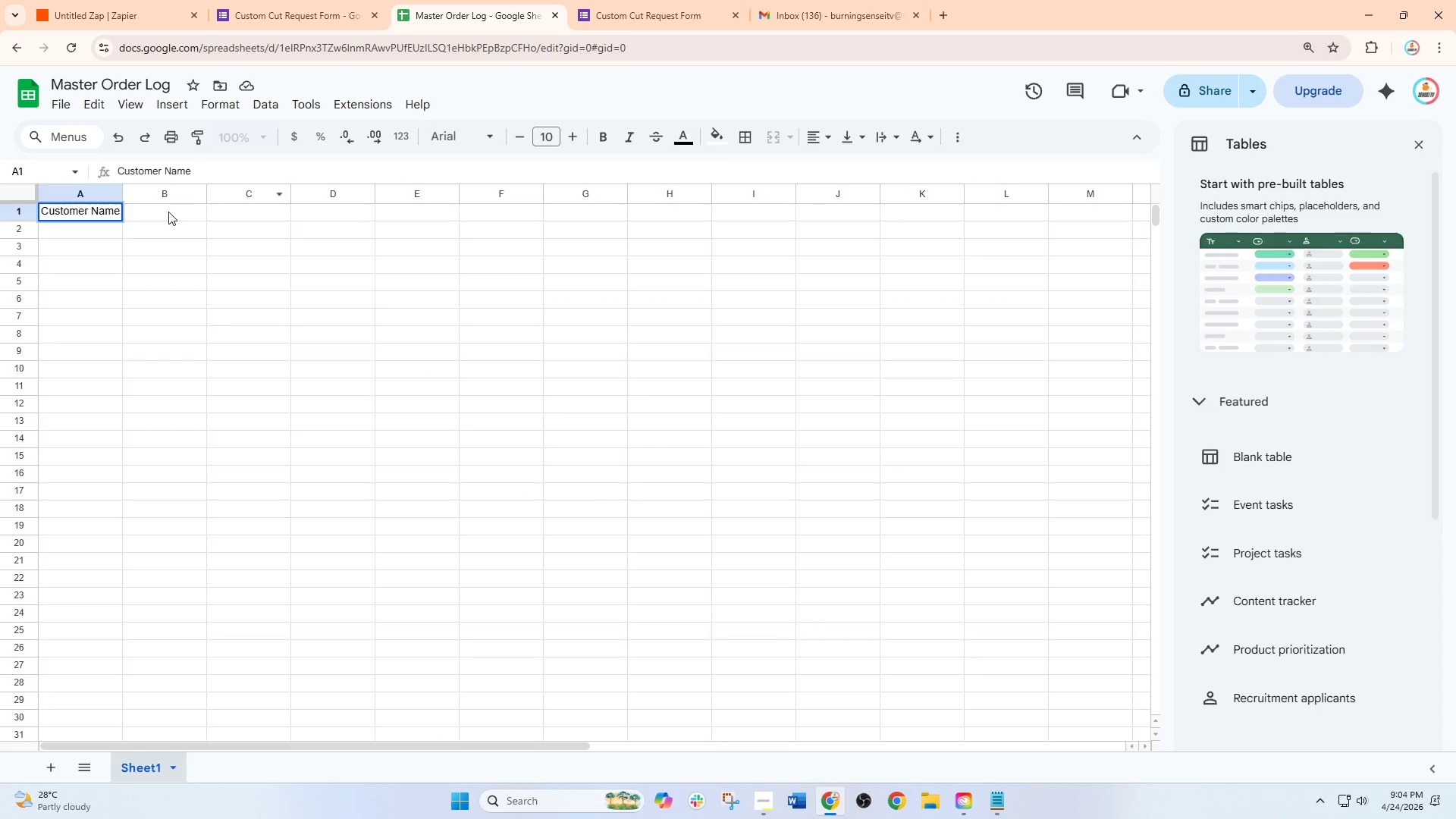 
double_click([168, 212])
 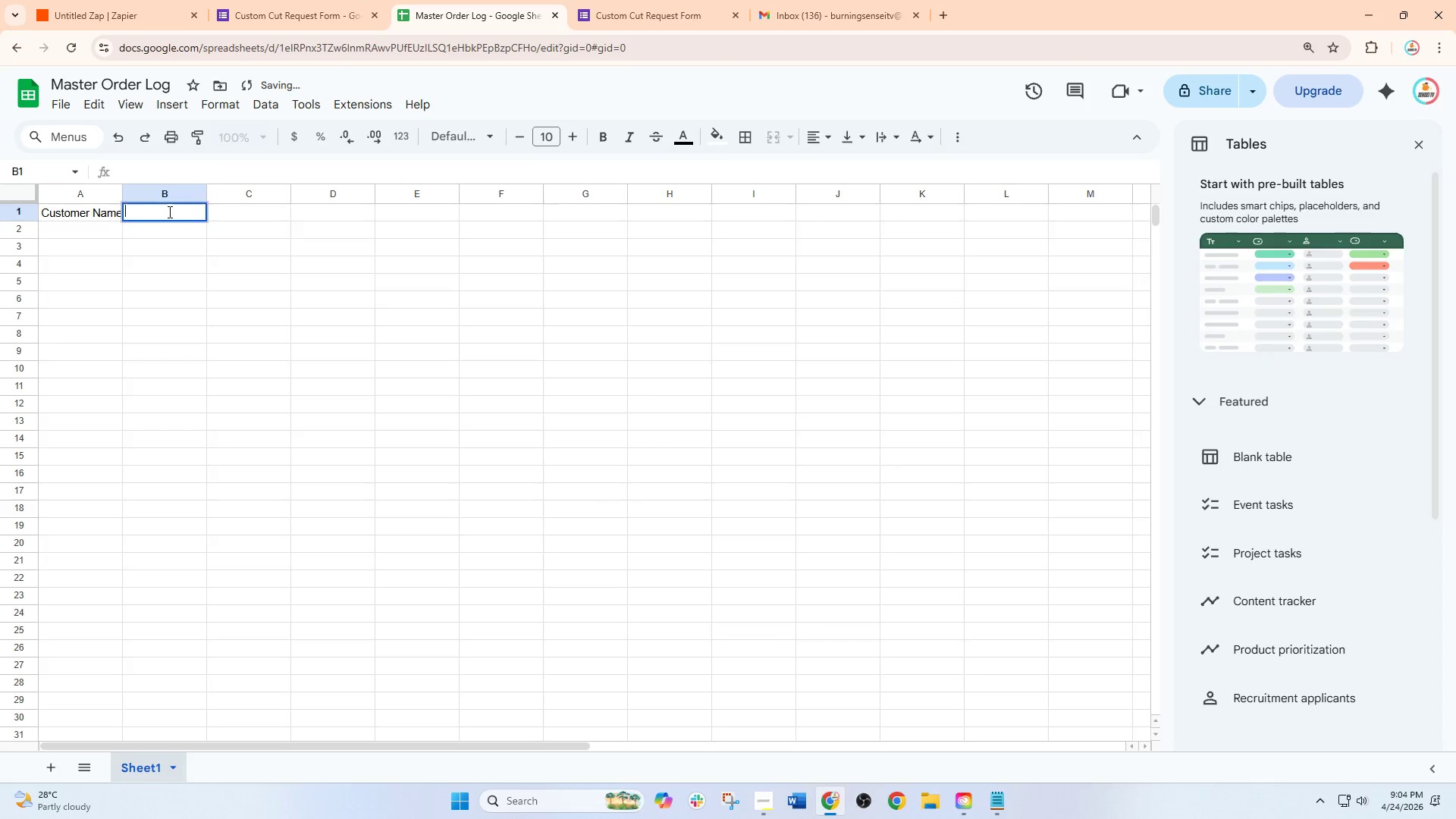 
key(Control+V)
 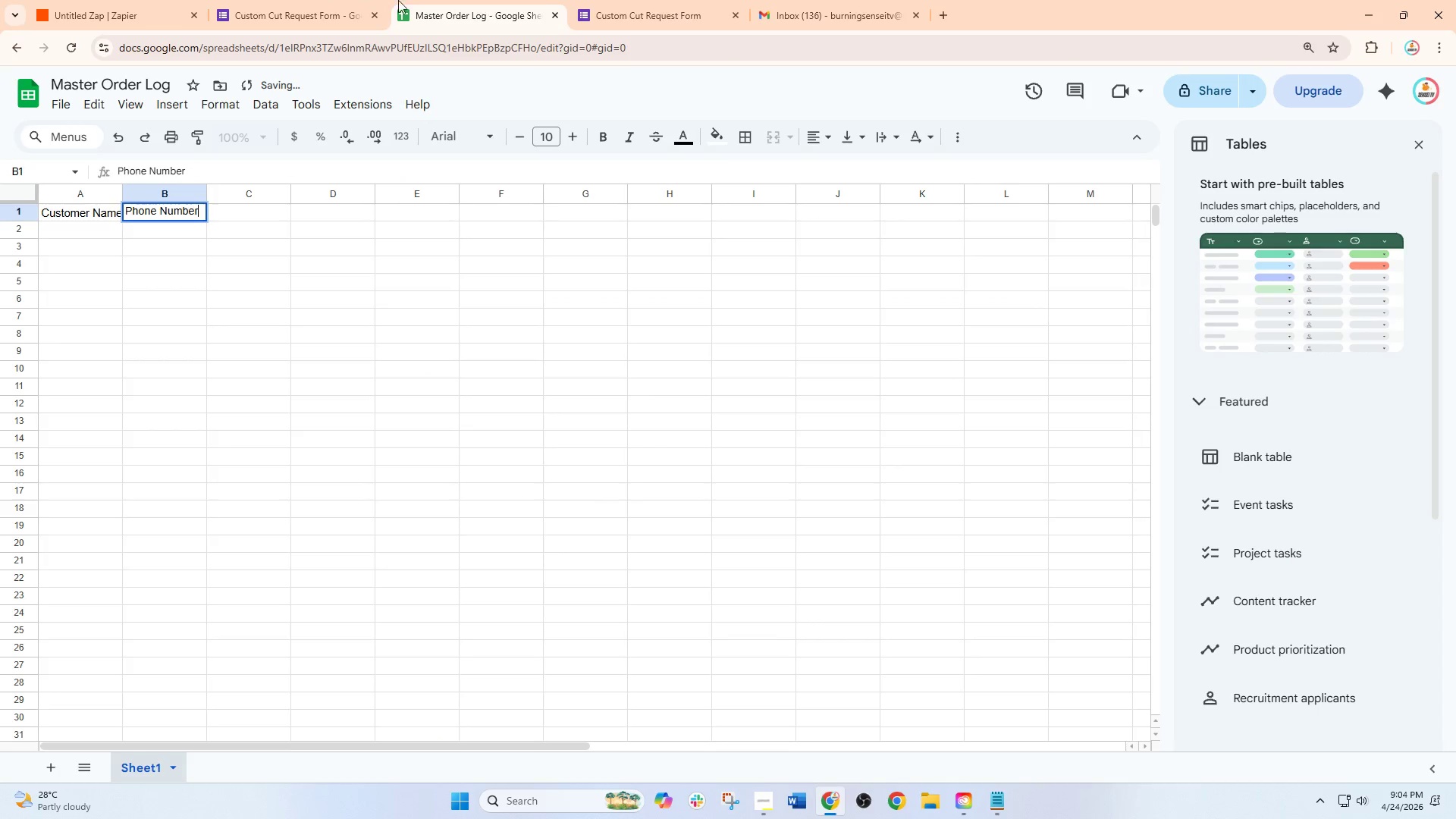 
left_click([347, 0])
 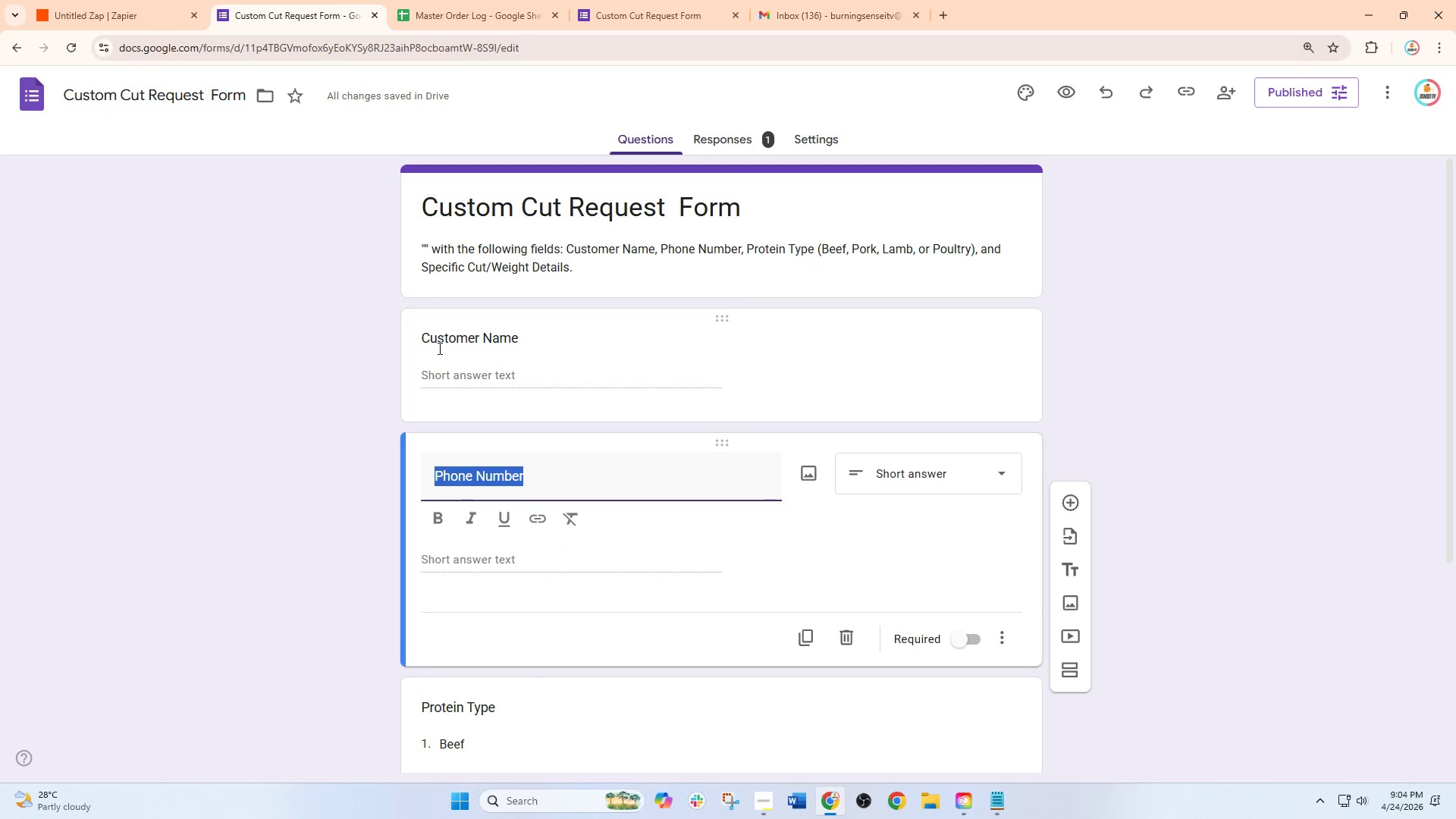 
scroll: coordinate [441, 369], scroll_direction: down, amount: 2.0
 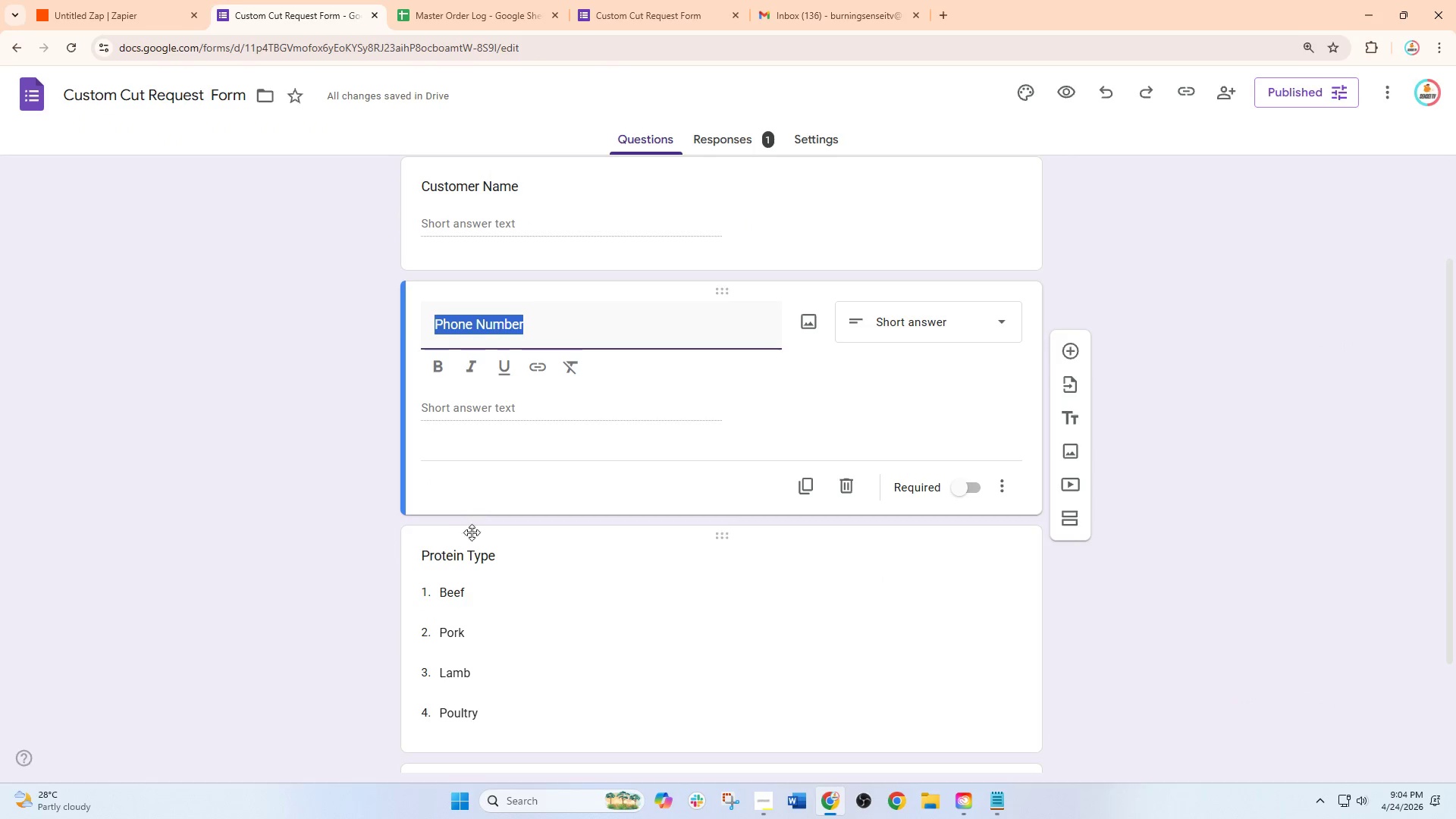 
left_click([472, 544])
 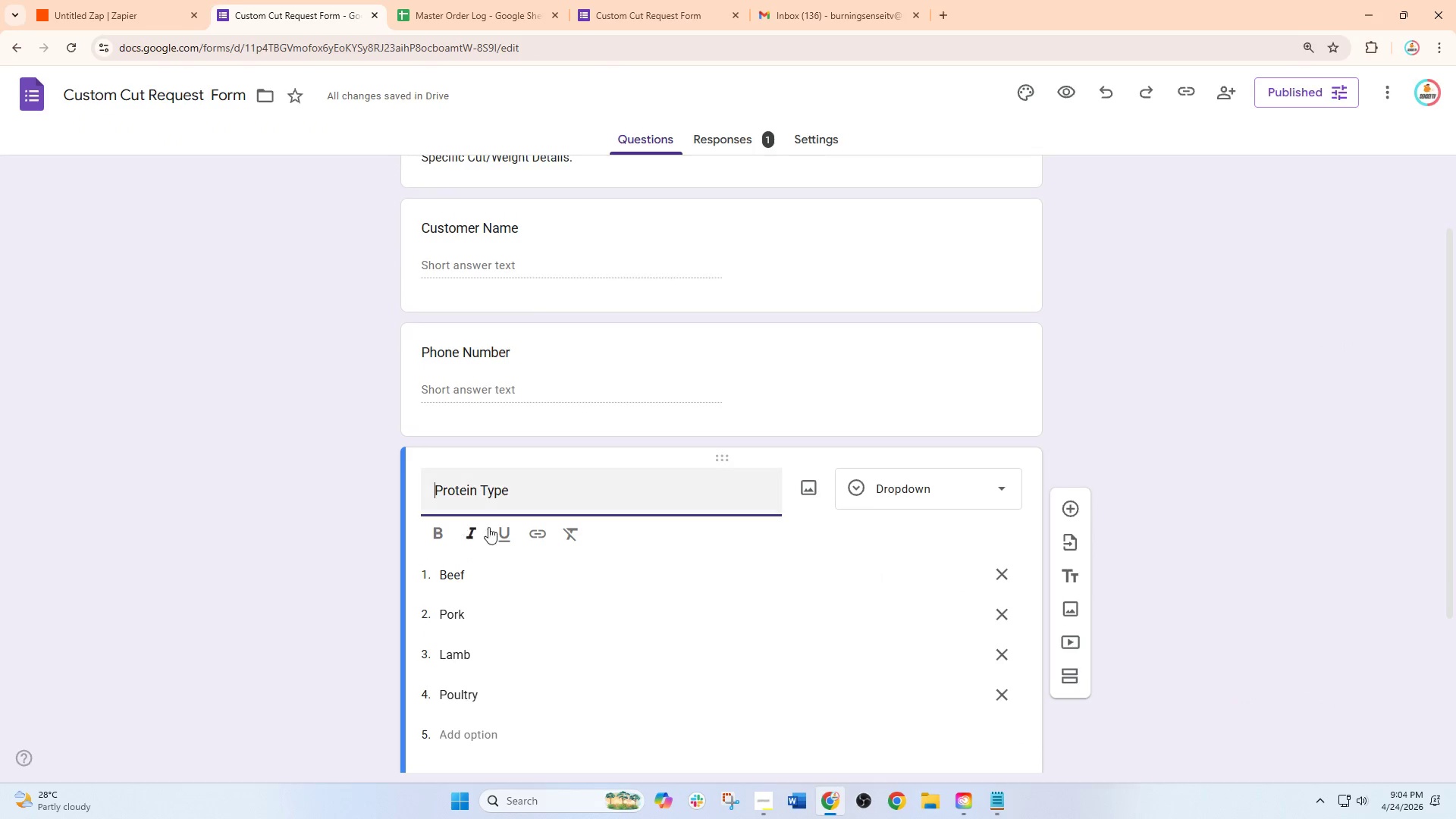 
left_click([506, 502])
 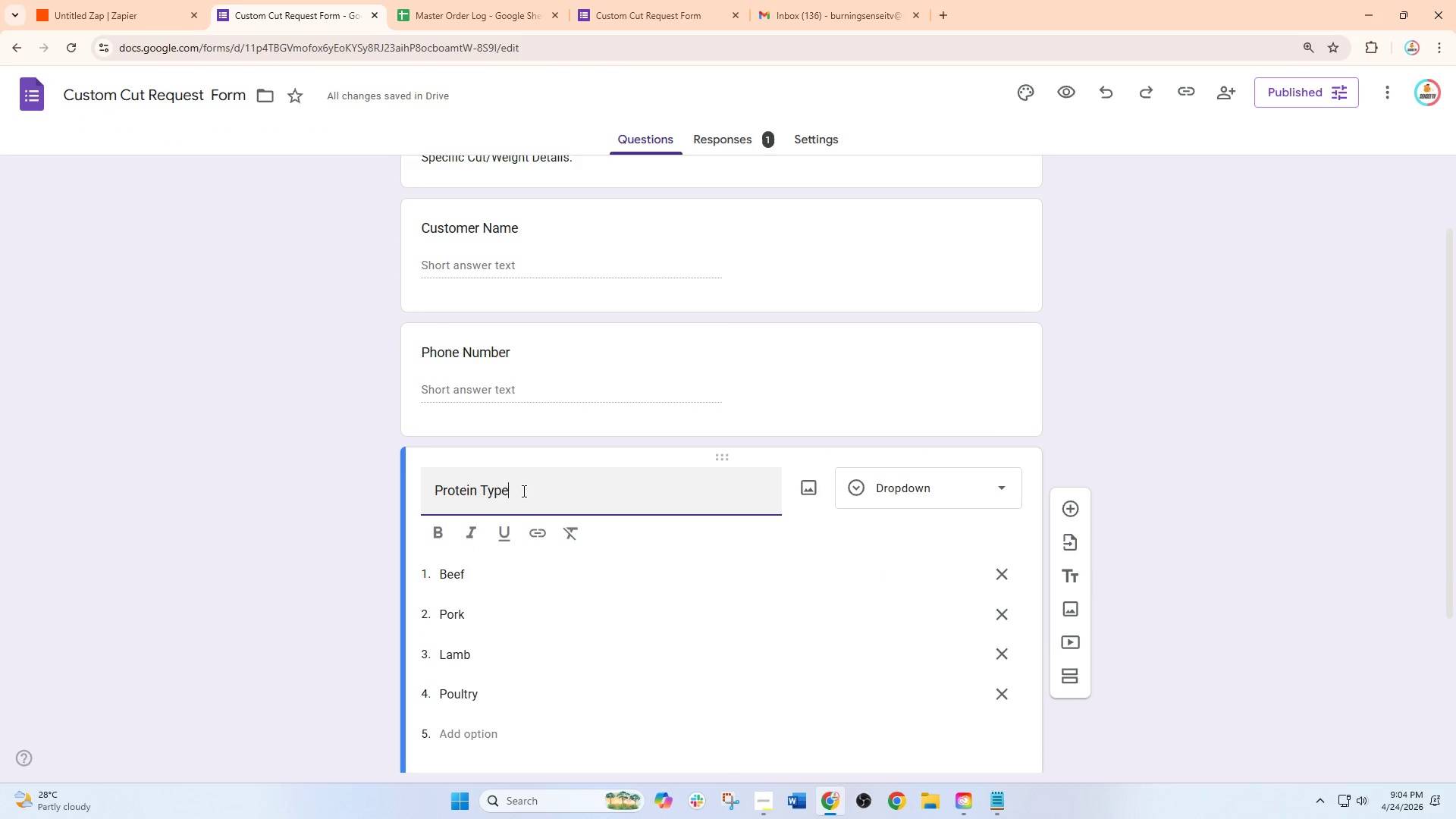 
left_click_drag(start_coordinate=[522, 491], to_coordinate=[334, 494])
 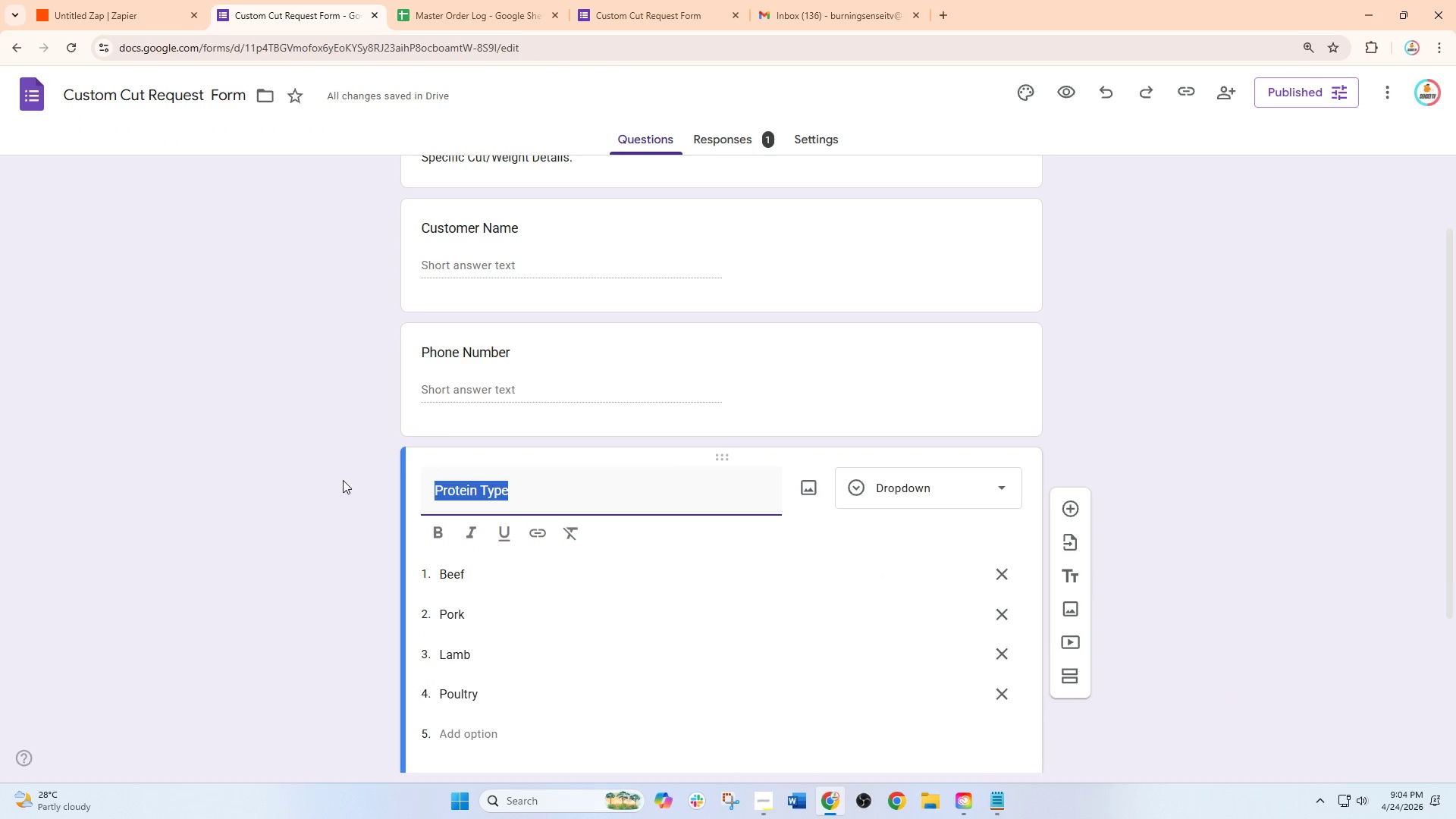 
key(Control+C)
 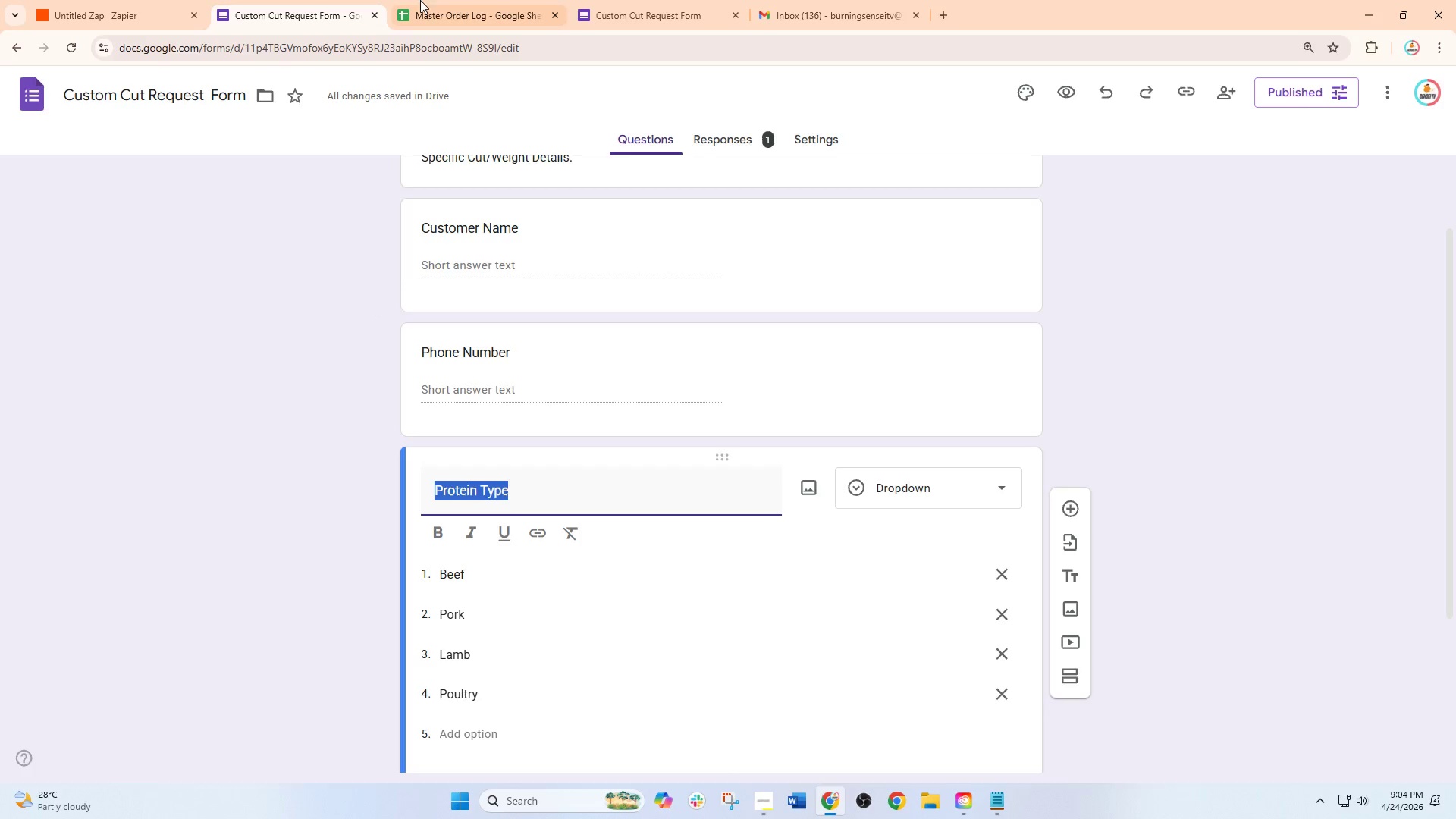 
left_click([431, 0])
 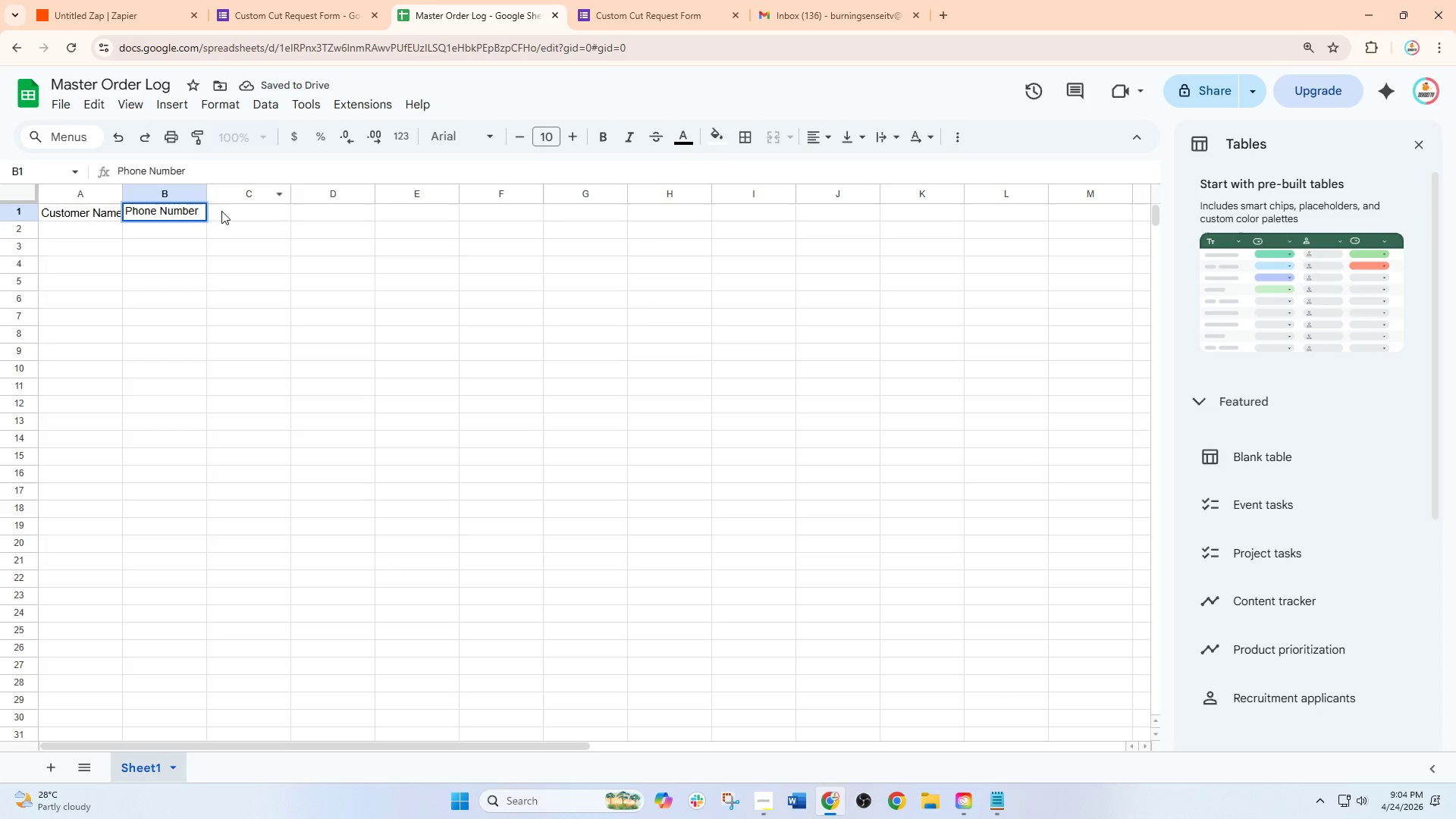 
left_click([221, 211])
 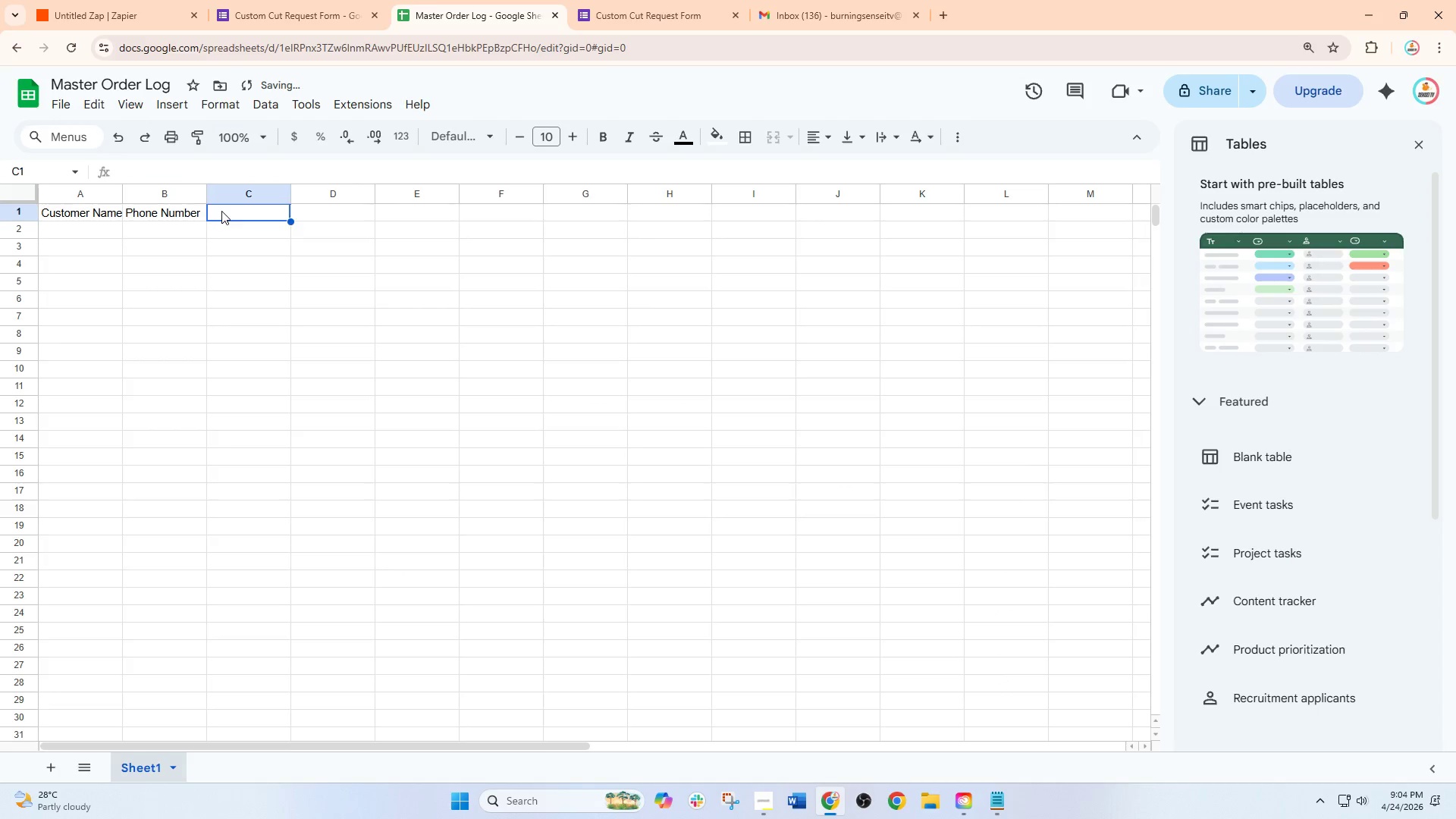 
key(Control+V)
 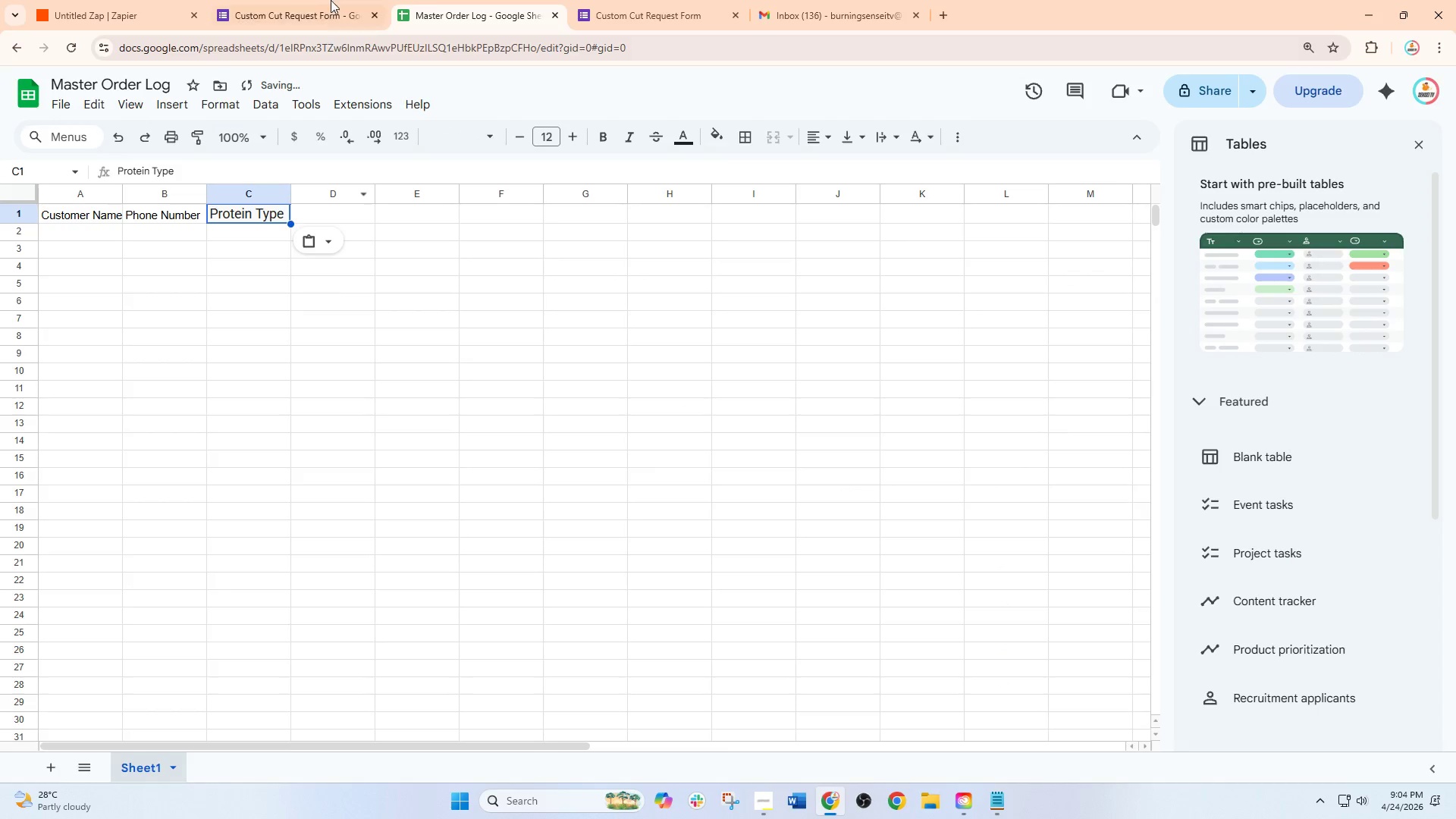 
left_click_drag(start_coordinate=[336, 0], to_coordinate=[340, 0])
 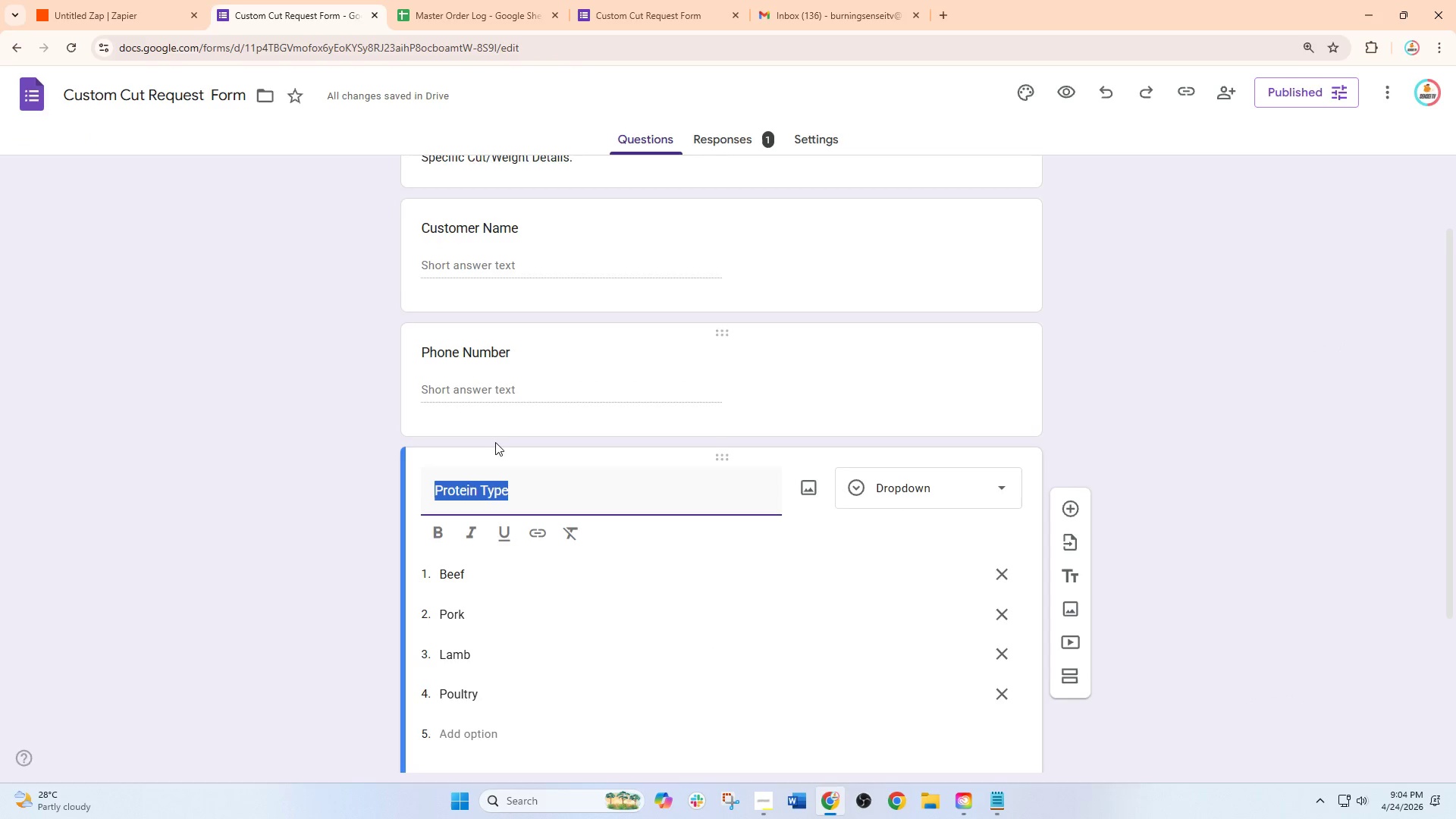 
scroll: coordinate [502, 535], scroll_direction: down, amount: 5.0
 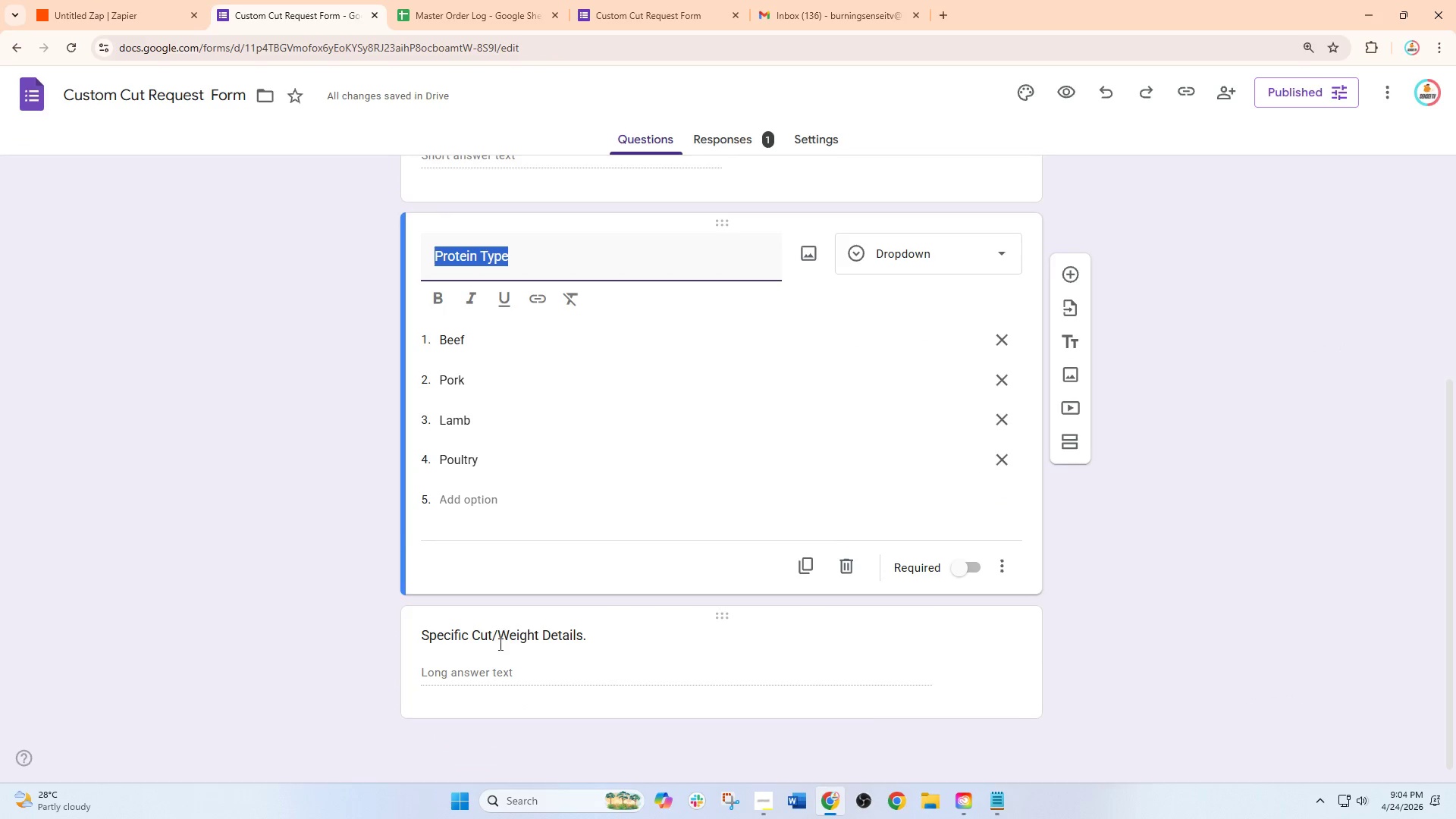 
left_click([499, 644])
 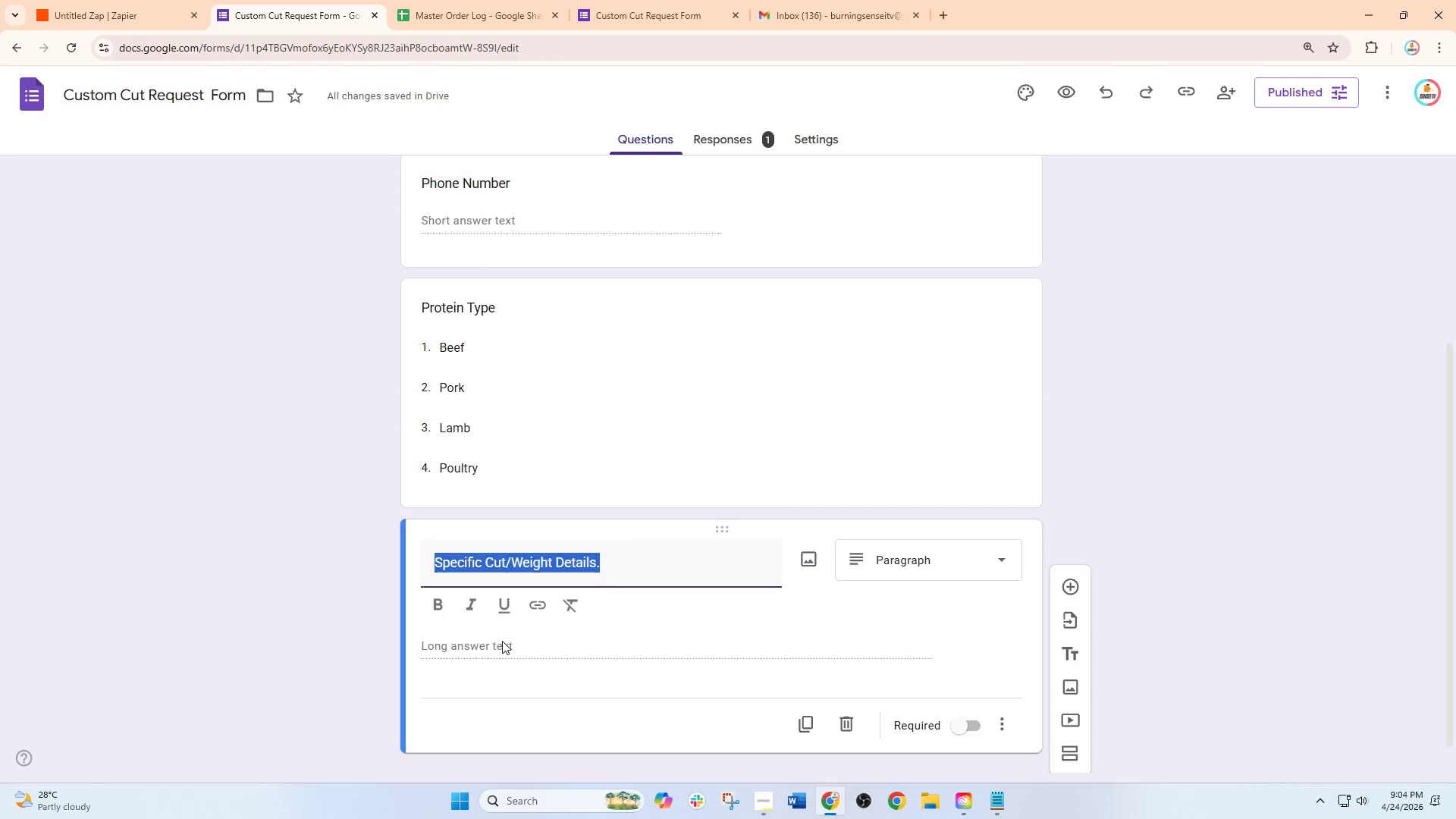 
key(Control+A)
 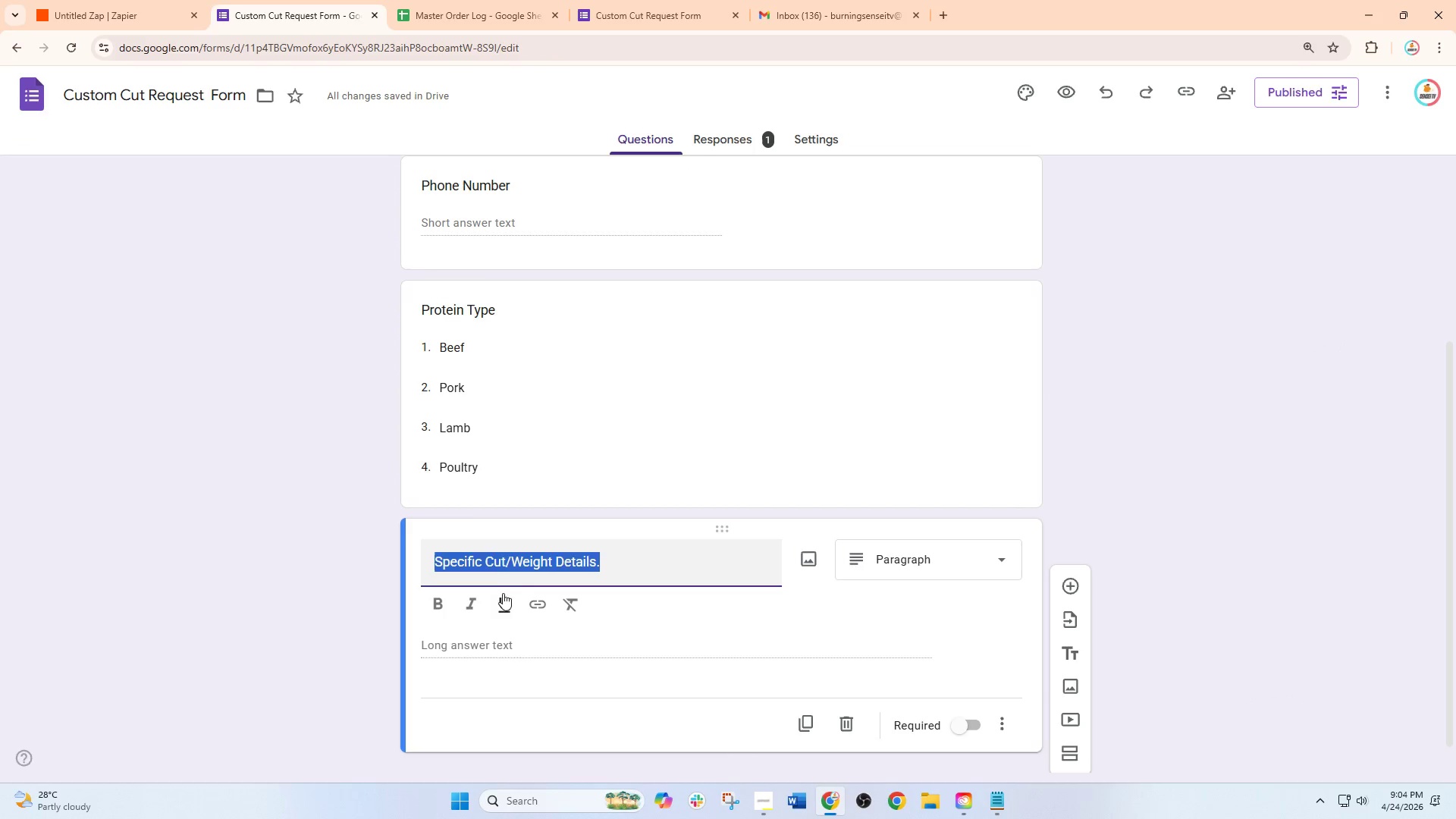 
key(Control+C)
 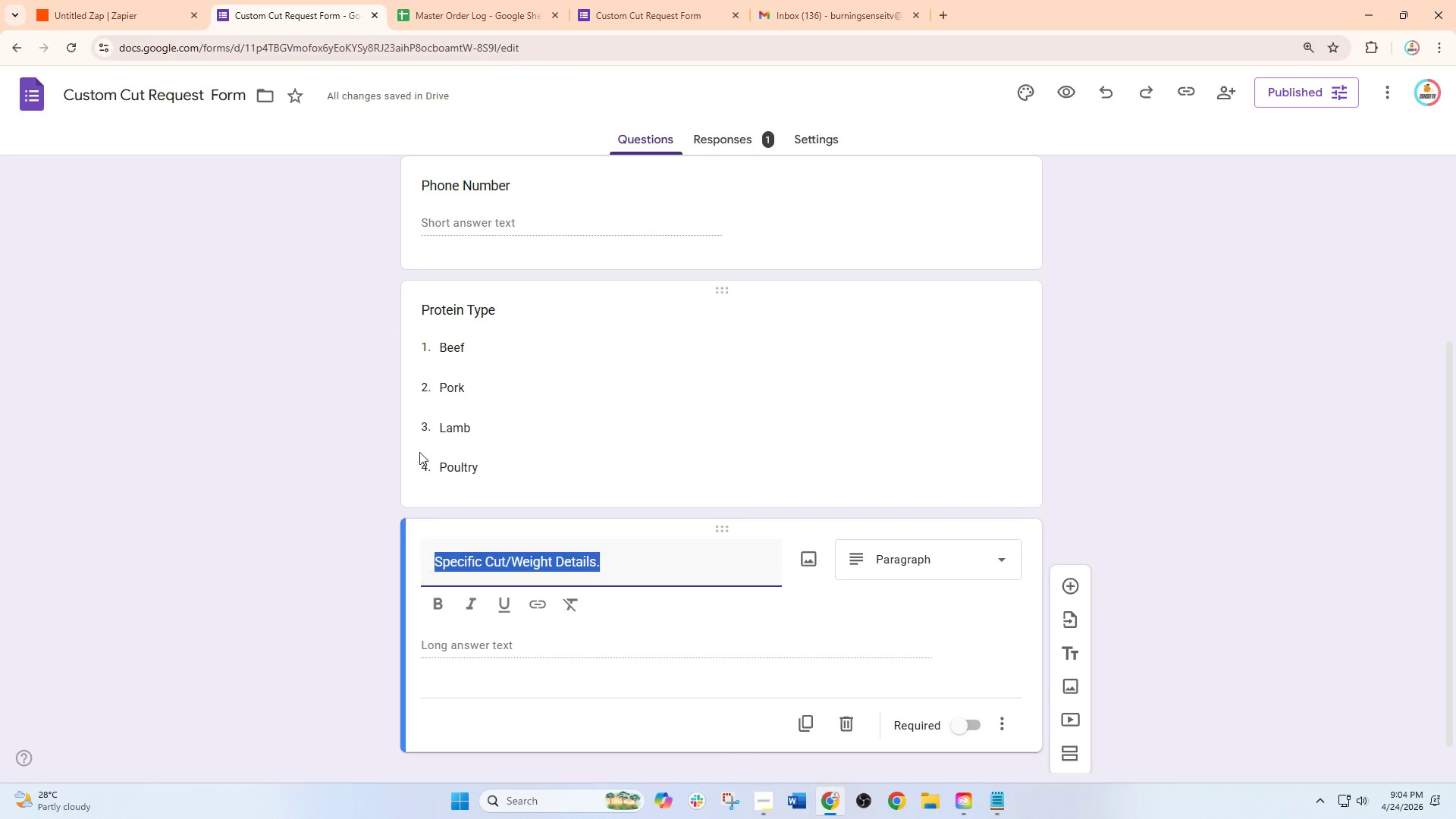 
key(Control+C)
 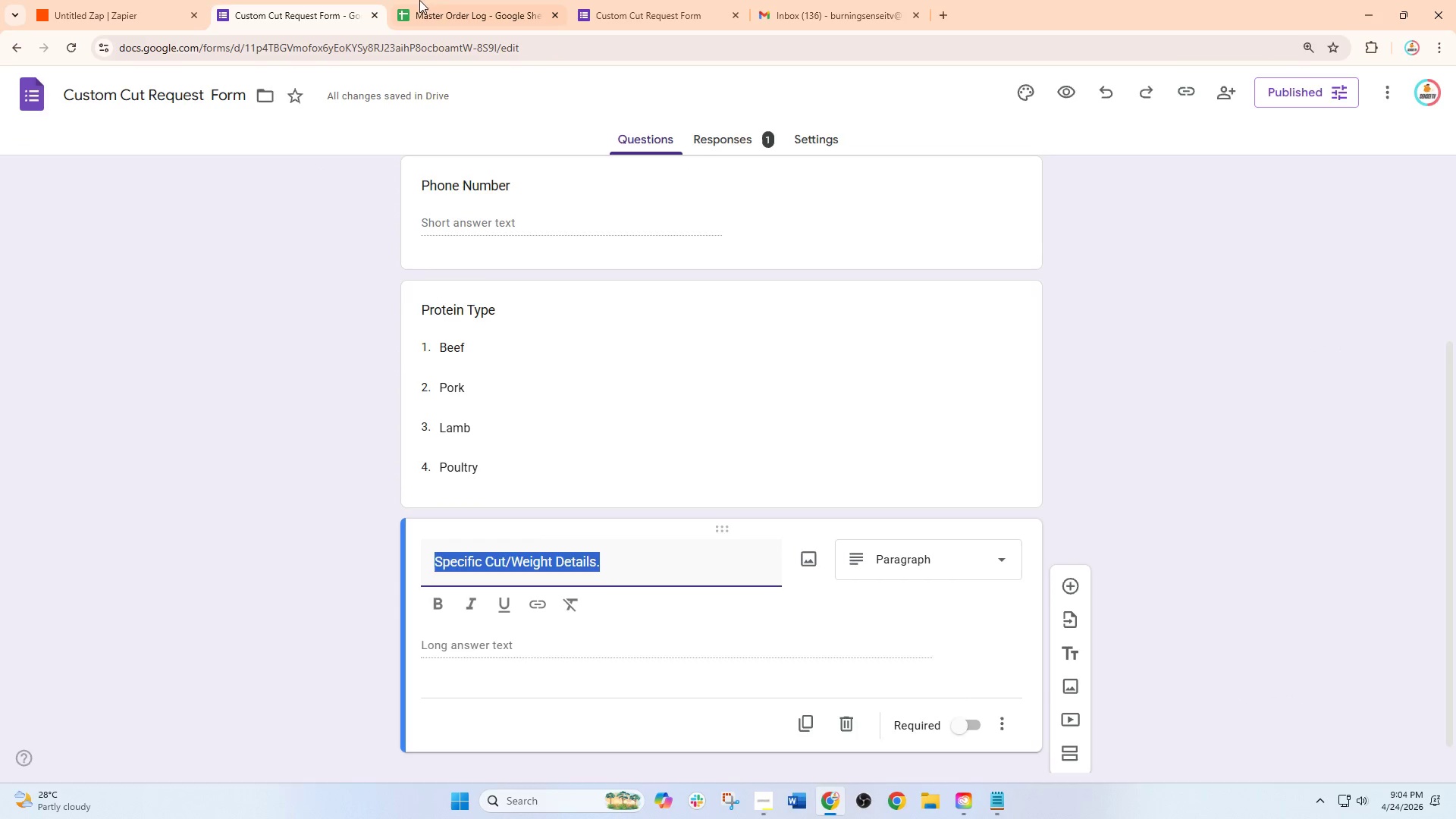 
left_click([454, 0])
 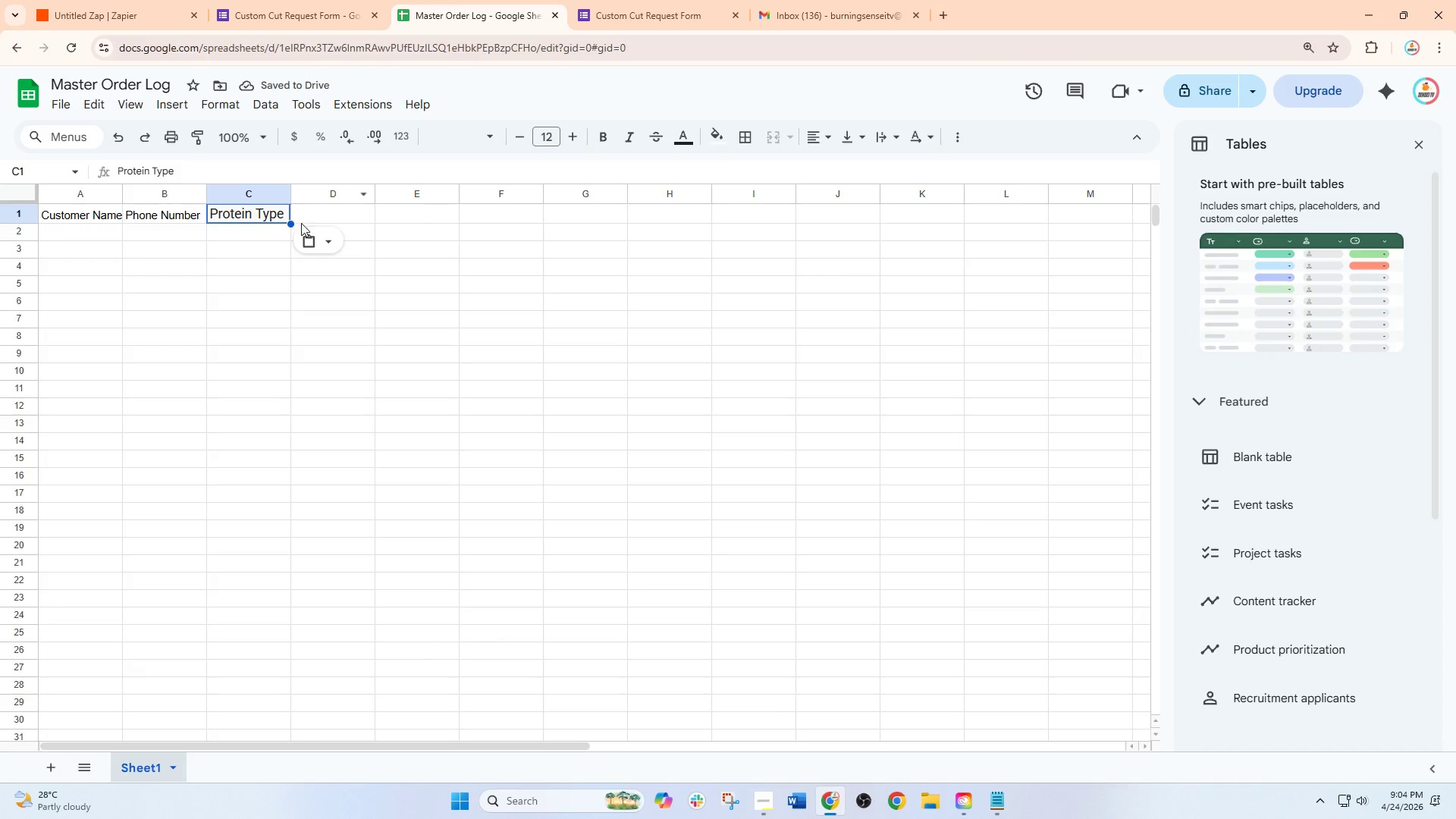 
left_click([347, 209])
 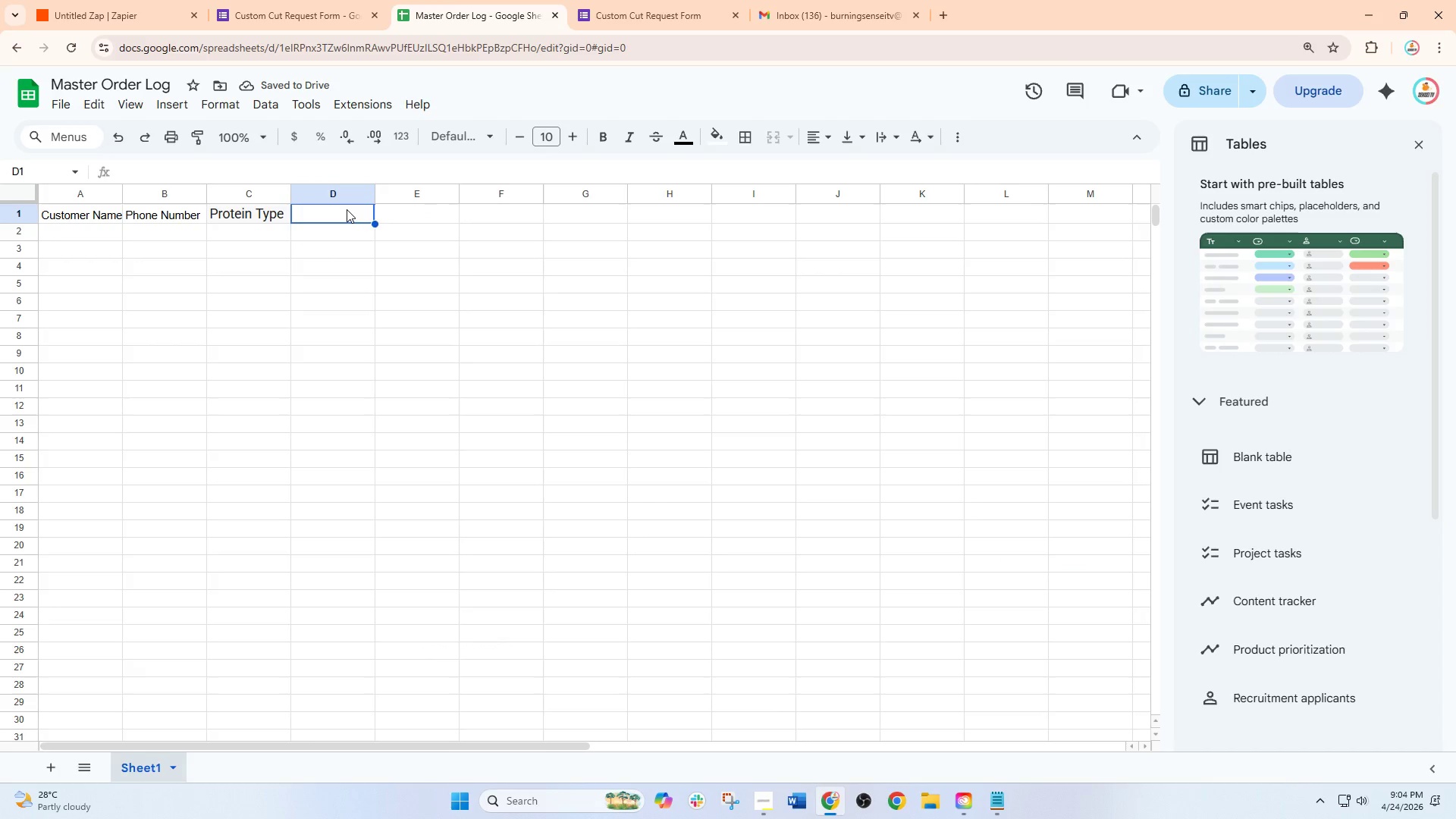 
key(Control+V)
 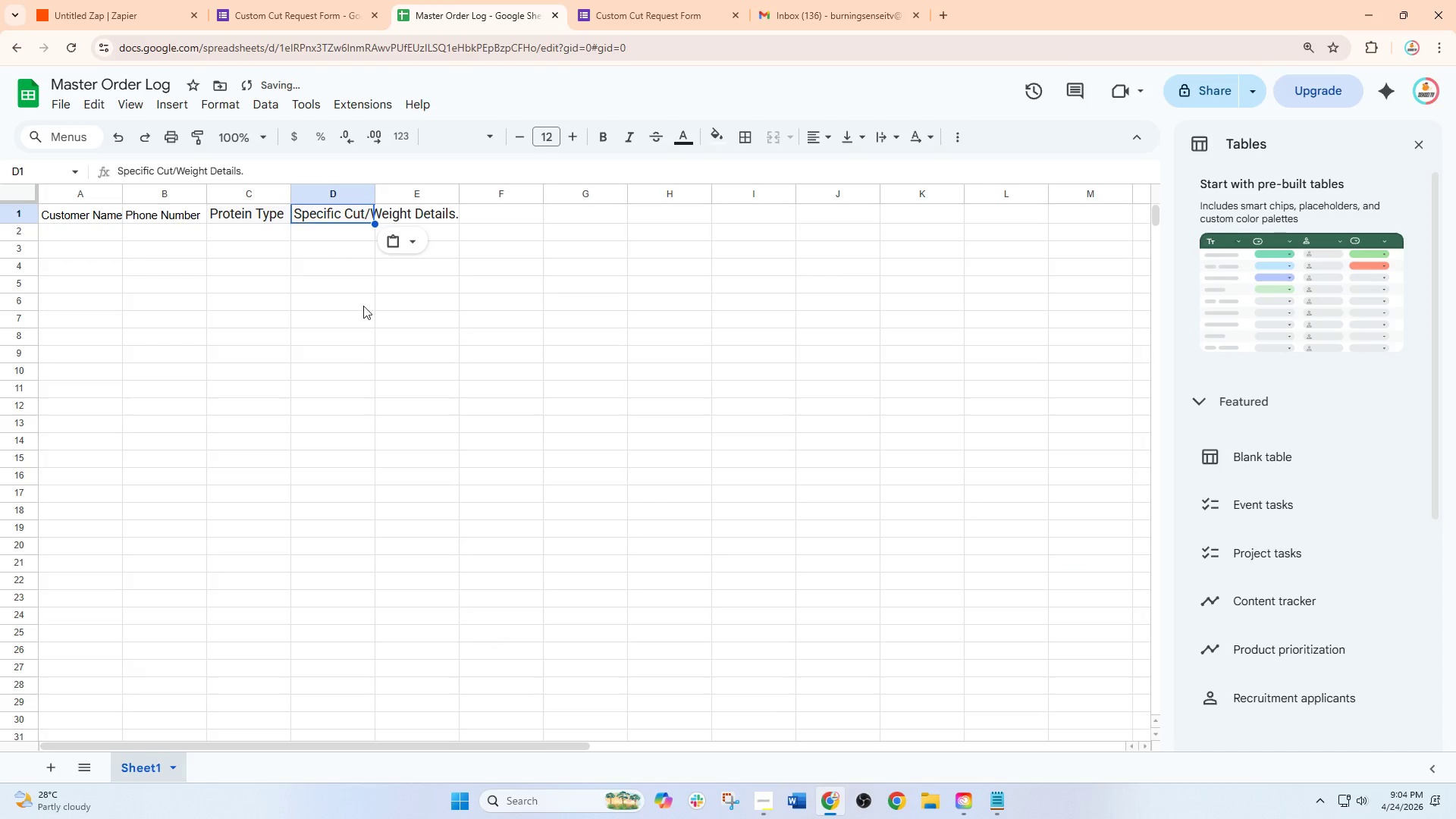 
left_click([363, 306])
 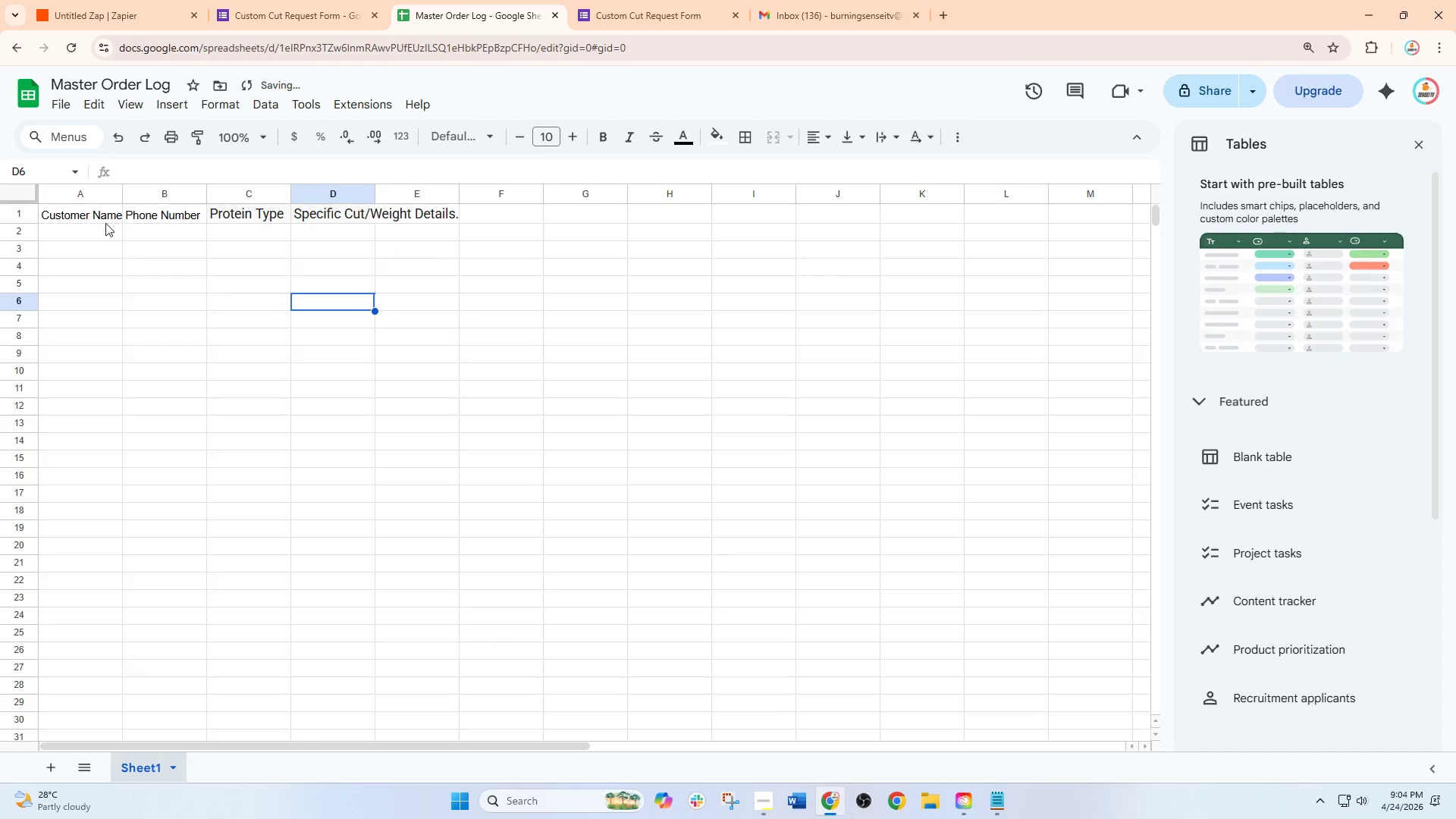 
left_click_drag(start_coordinate=[93, 218], to_coordinate=[451, 218])
 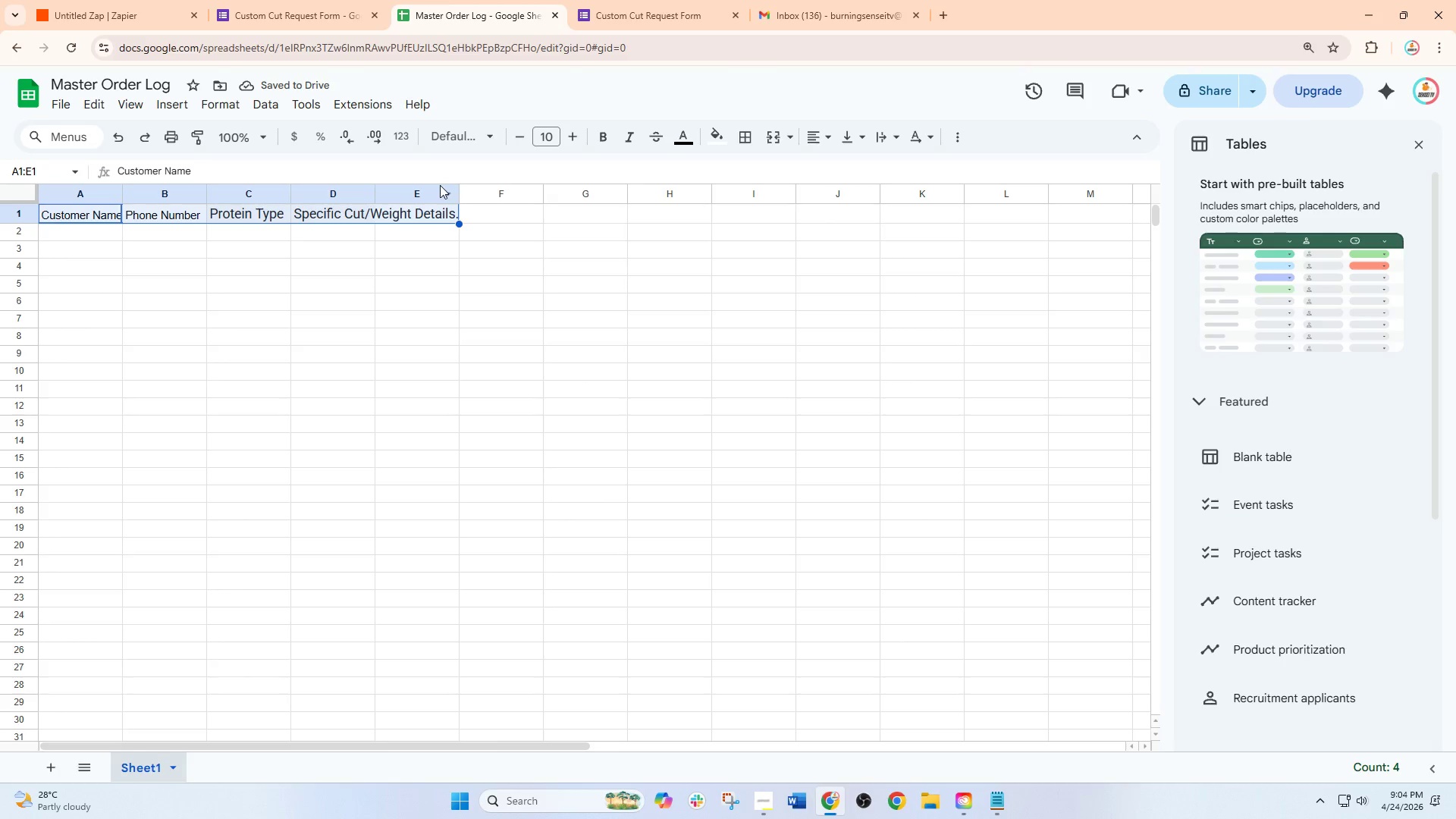 
left_click([542, 138])
 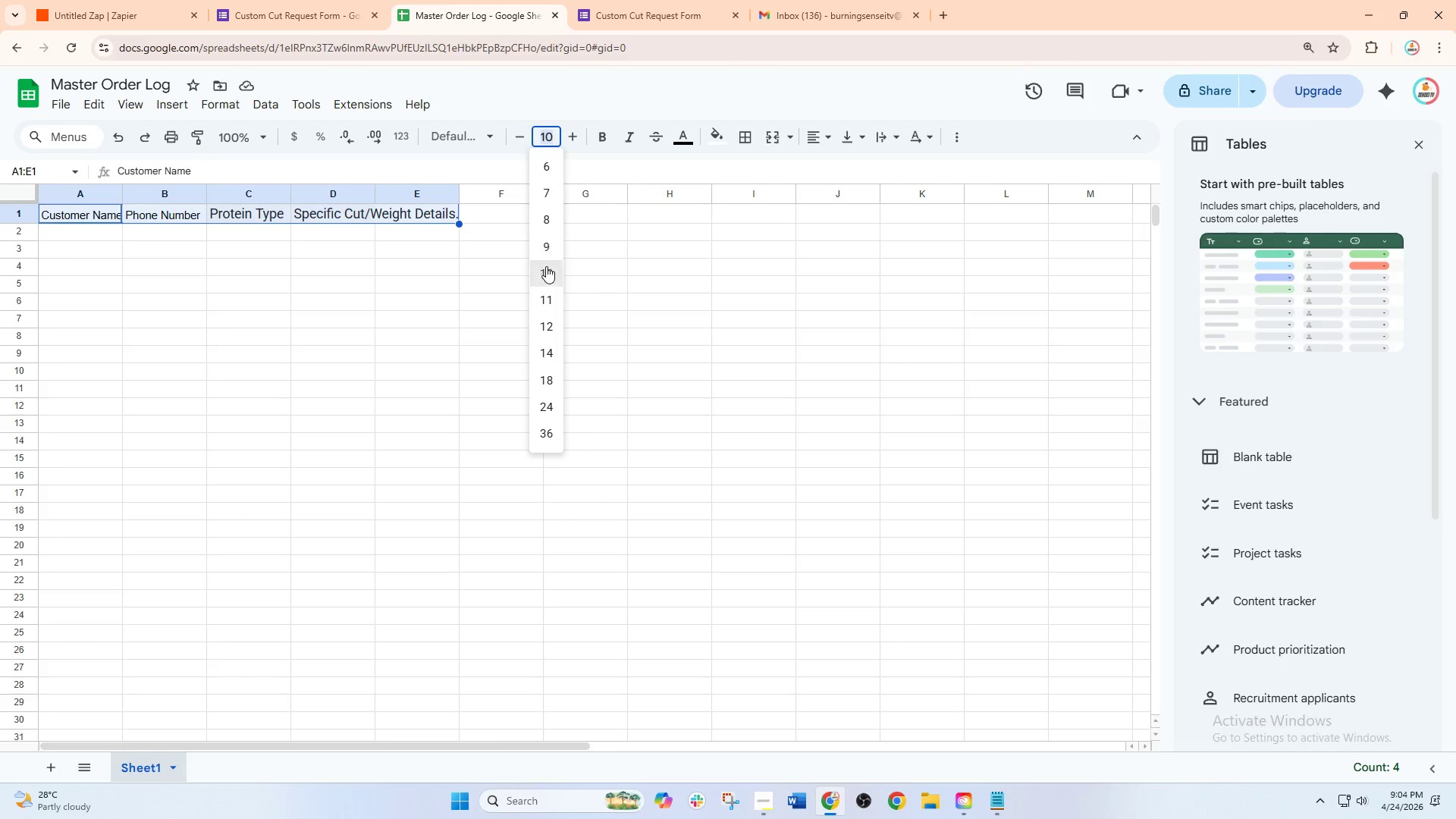 
left_click([546, 271])
 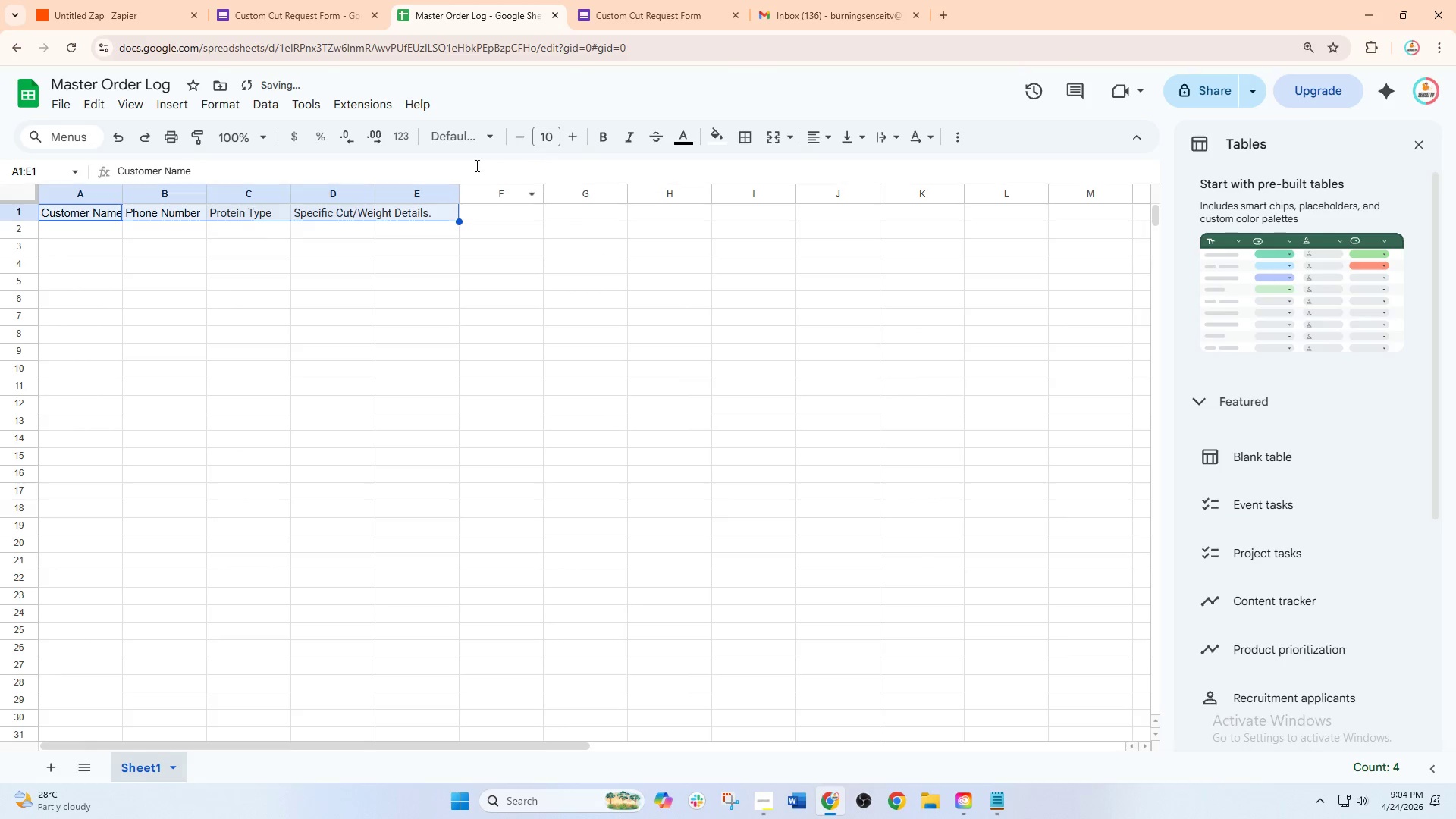 
left_click([477, 133])
 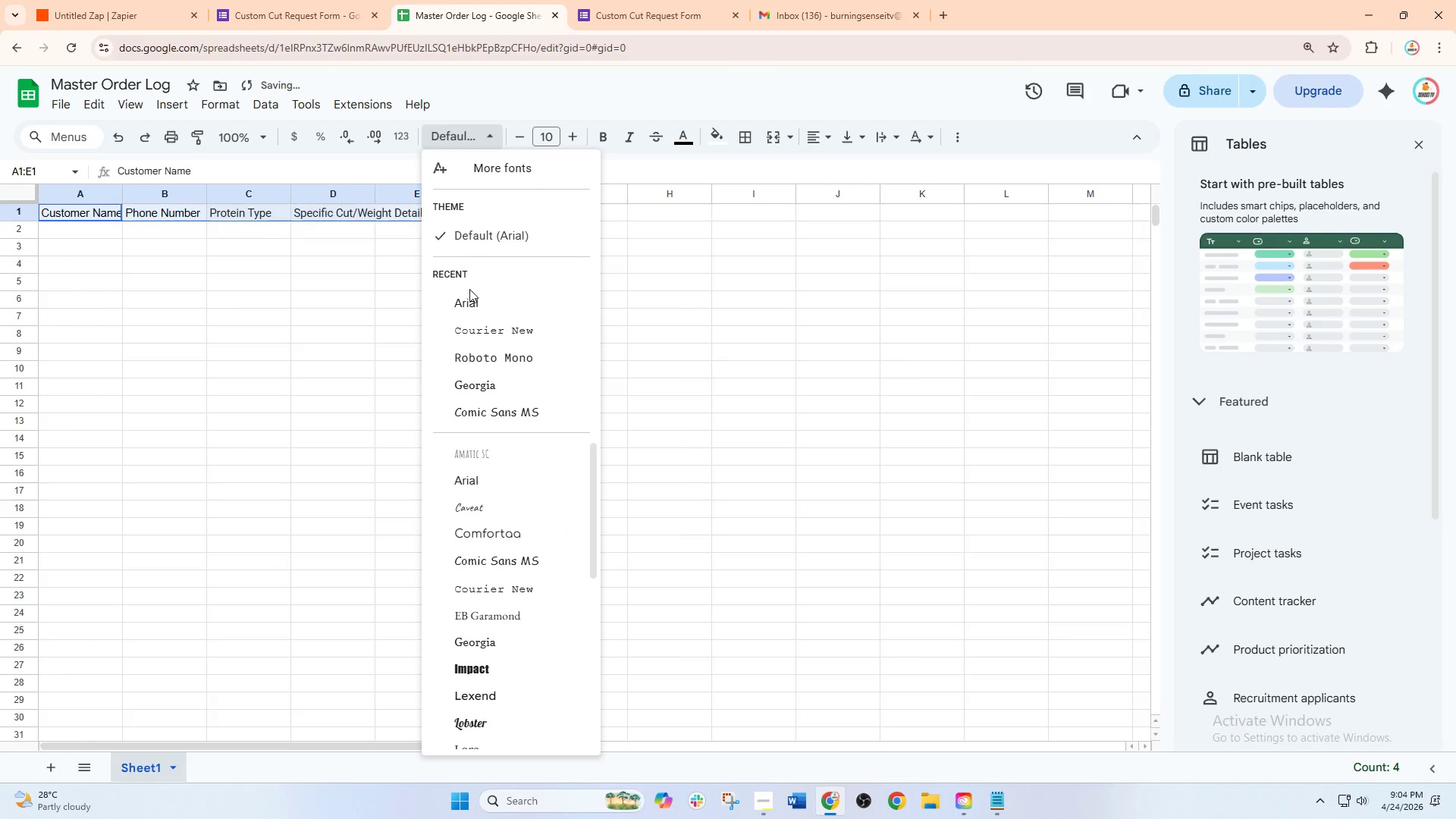 
left_click([469, 297])
 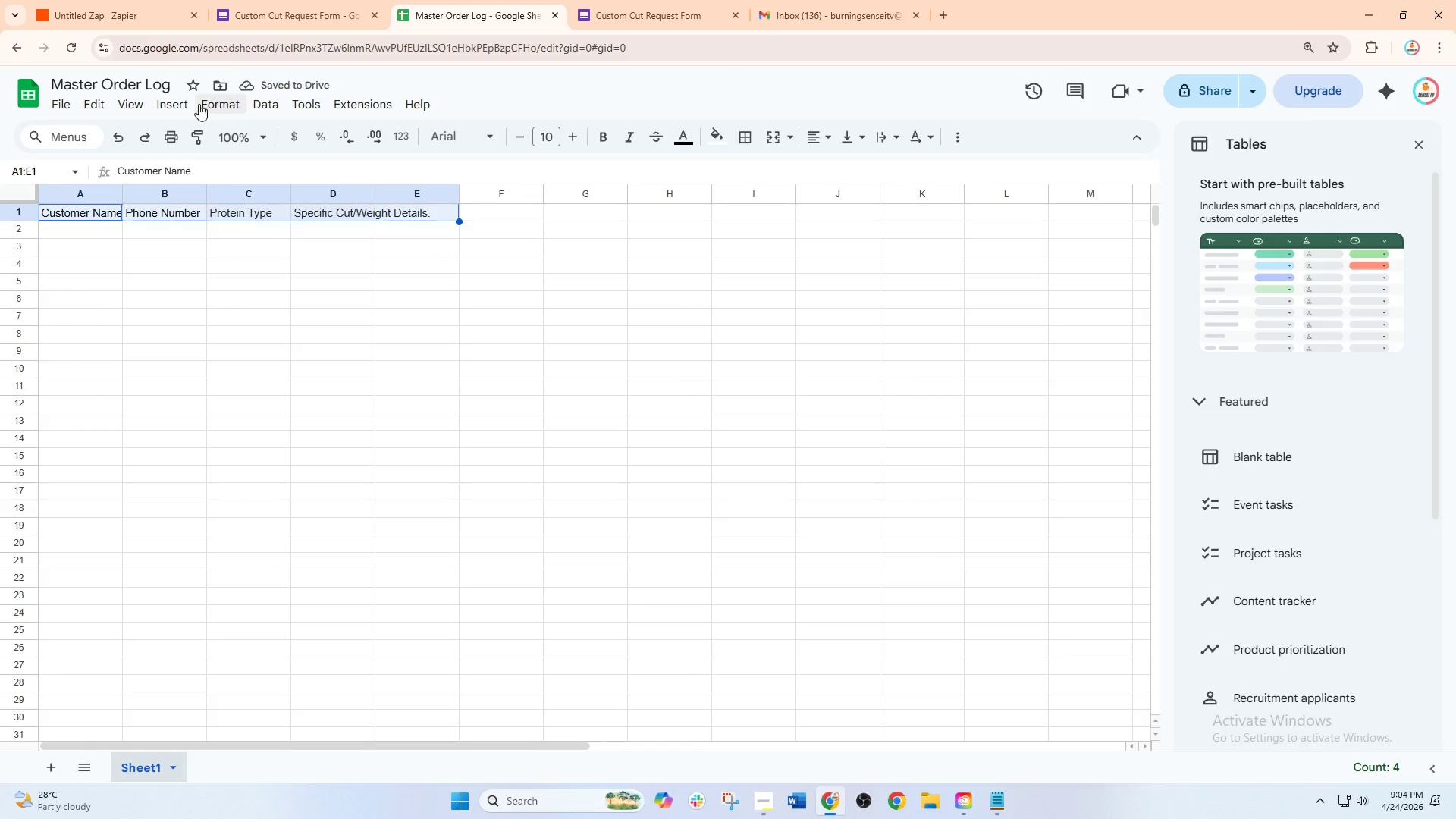 
left_click([209, 105])
 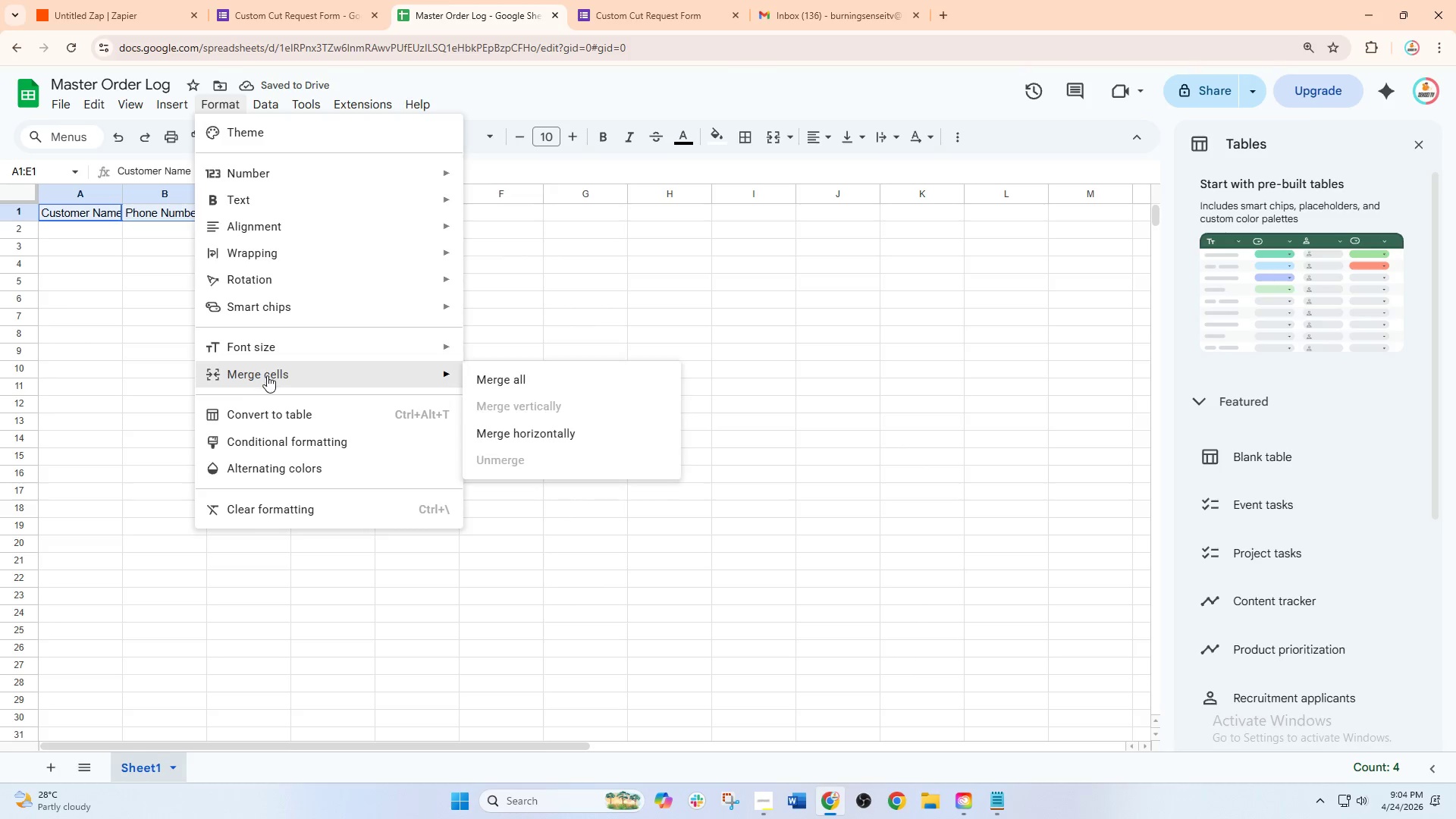 
left_click([275, 401])
 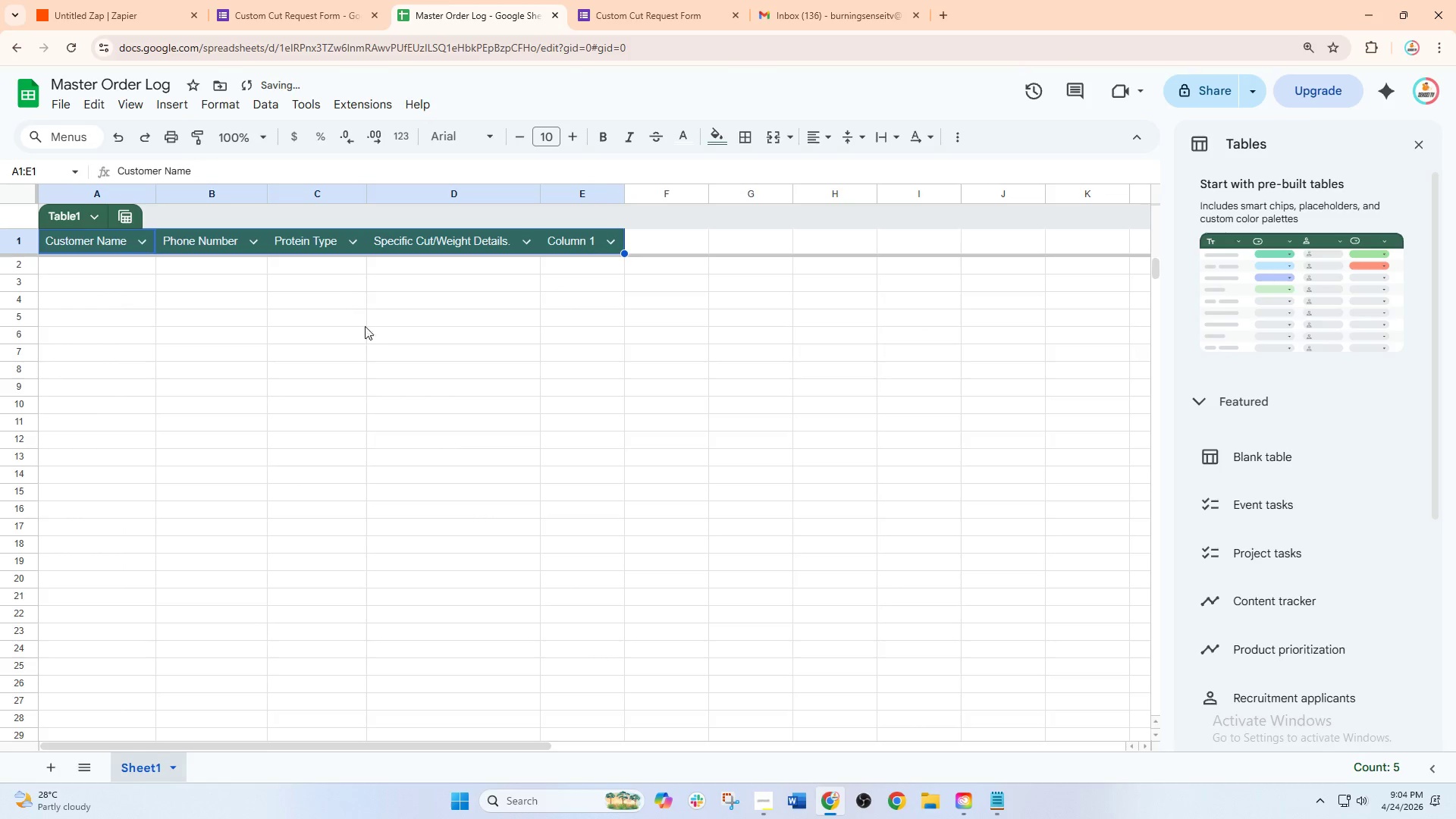 
left_click([381, 328])
 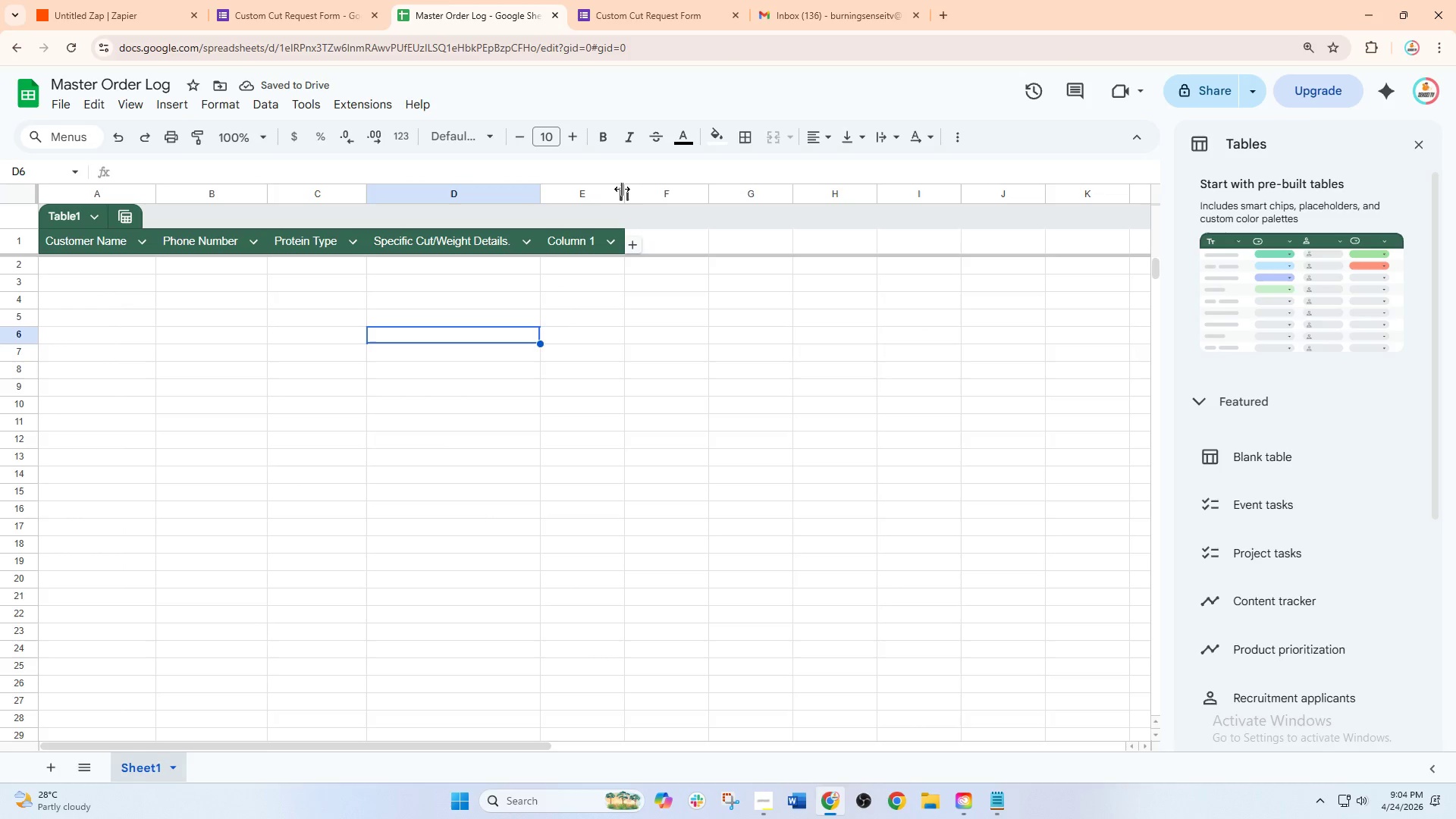 
left_click_drag(start_coordinate=[622, 189], to_coordinate=[663, 196])
 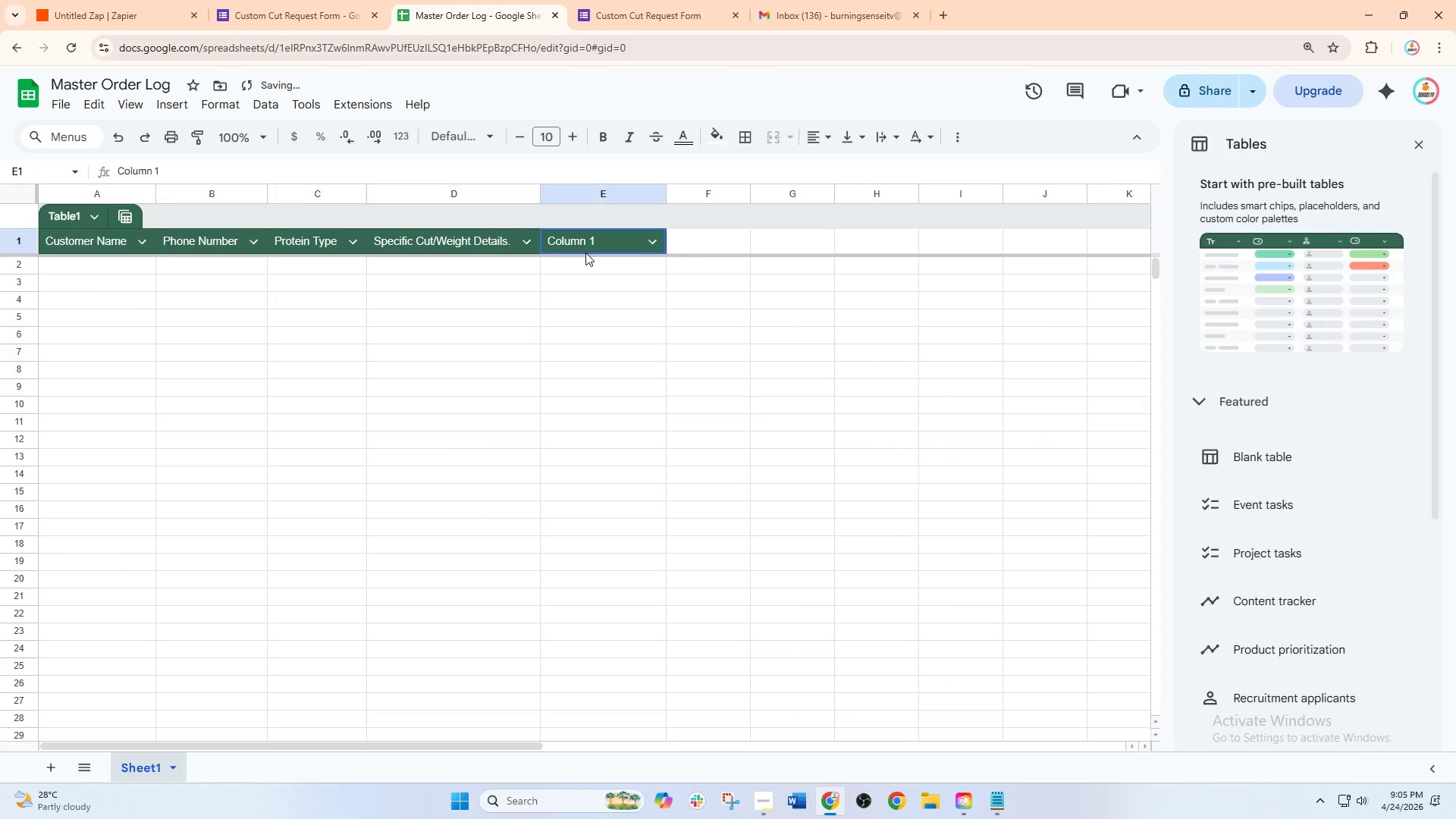 
double_click([585, 253])
 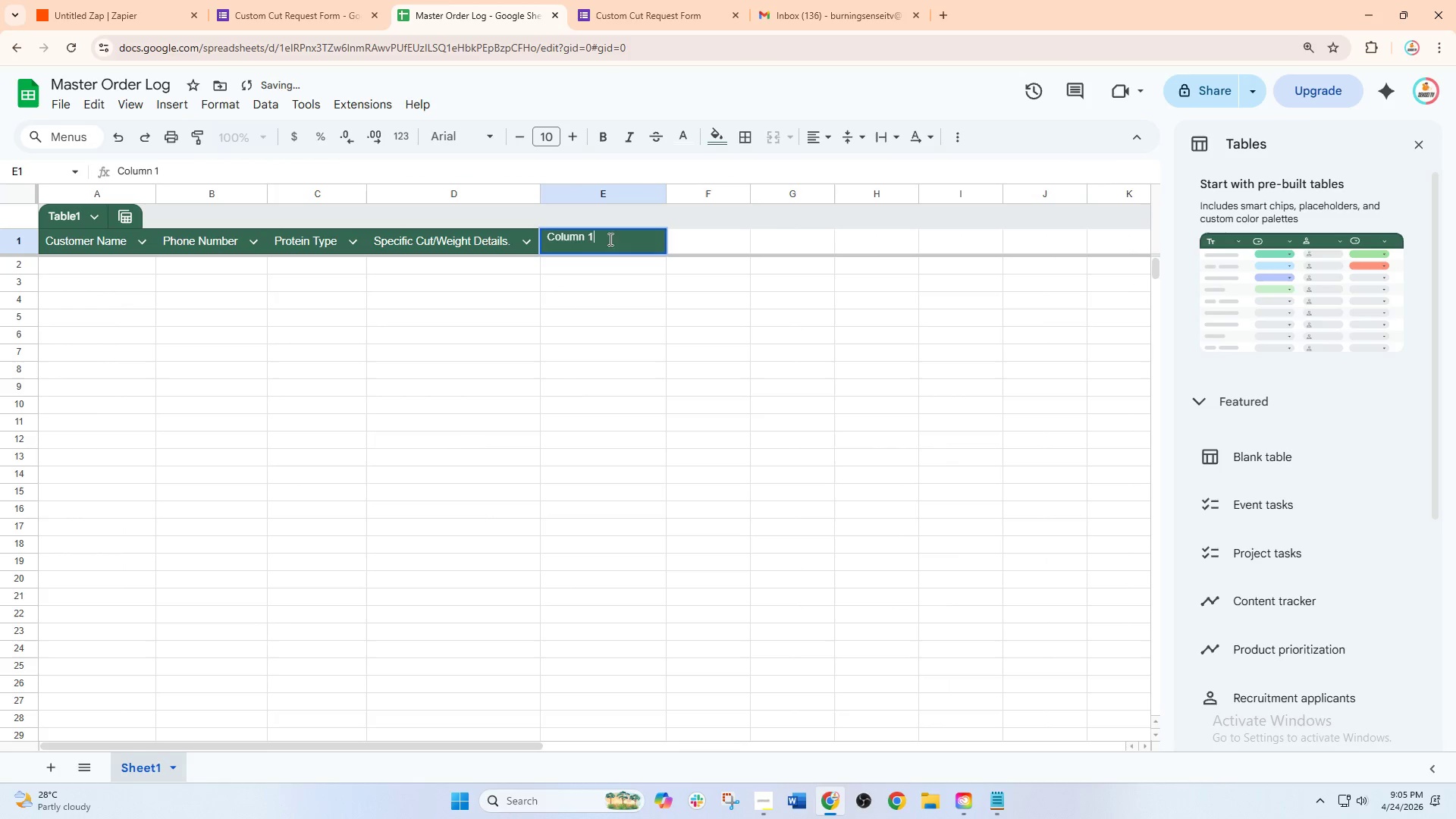 
left_click_drag(start_coordinate=[609, 239], to_coordinate=[499, 239])
 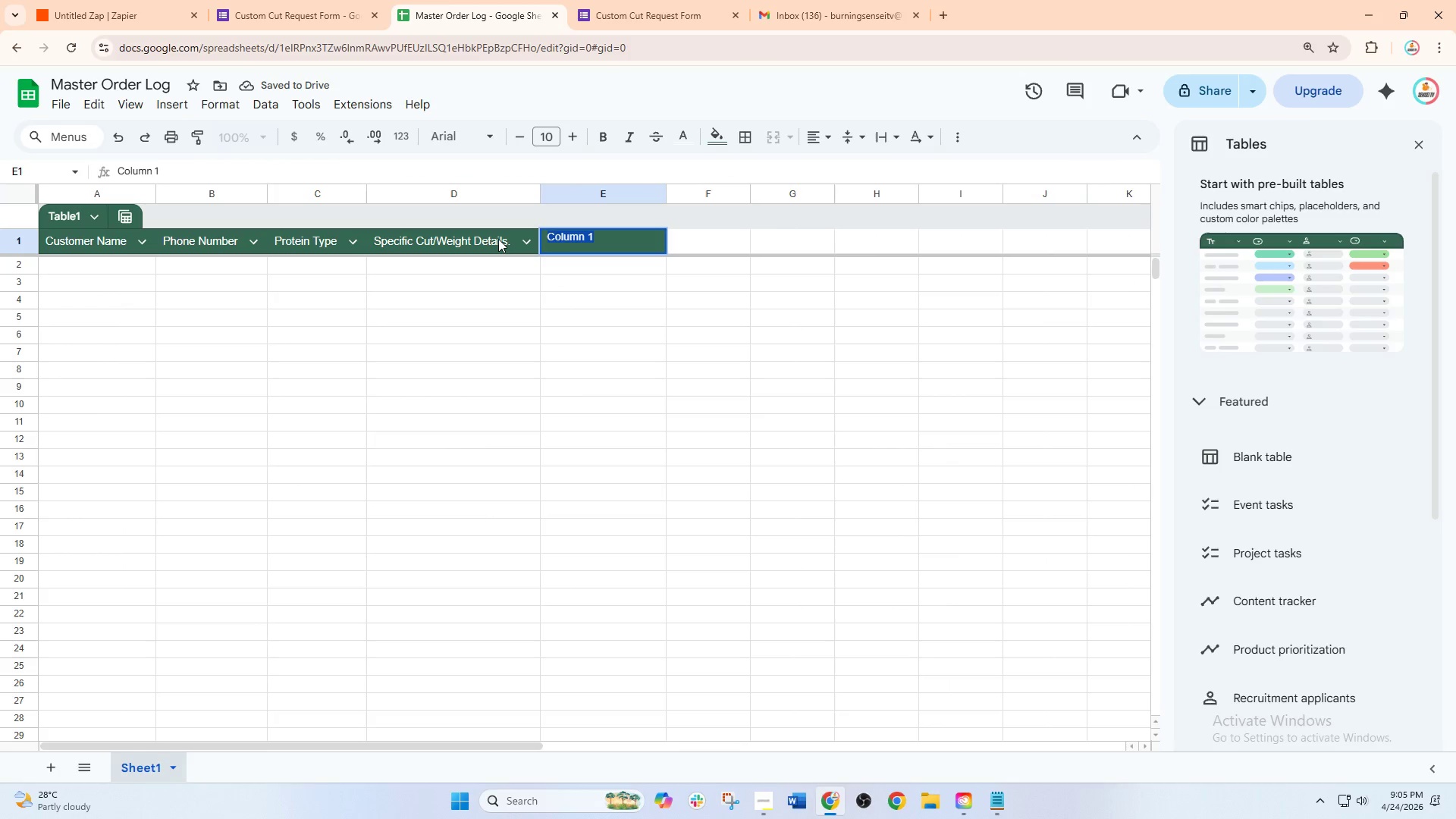 
type(Statuys)
key(Backspace)
type(=)
key(Backspace)
type(s)
key(Backspace)
key(Backspace)
type(s)
 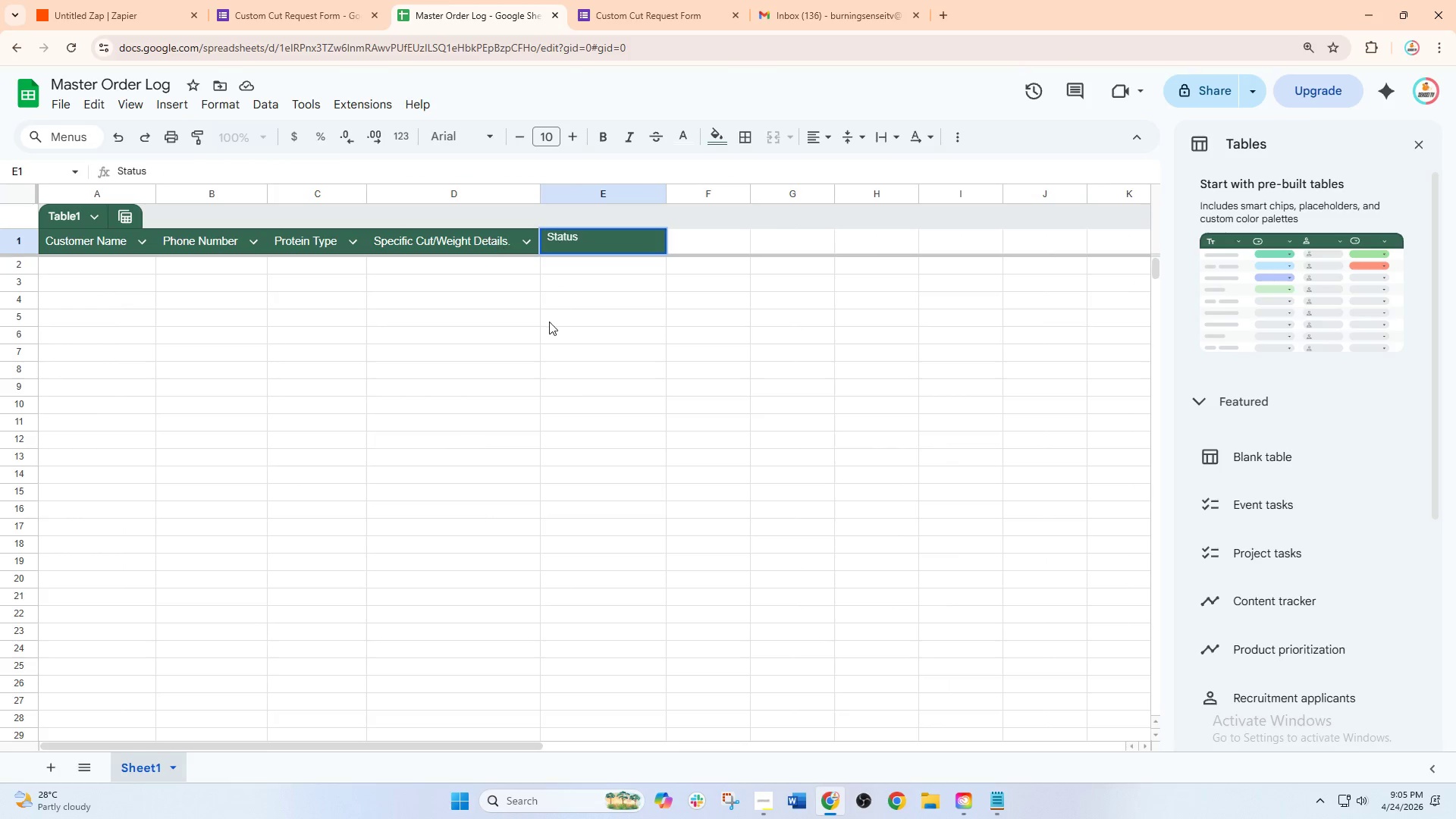 
left_click([554, 383])
 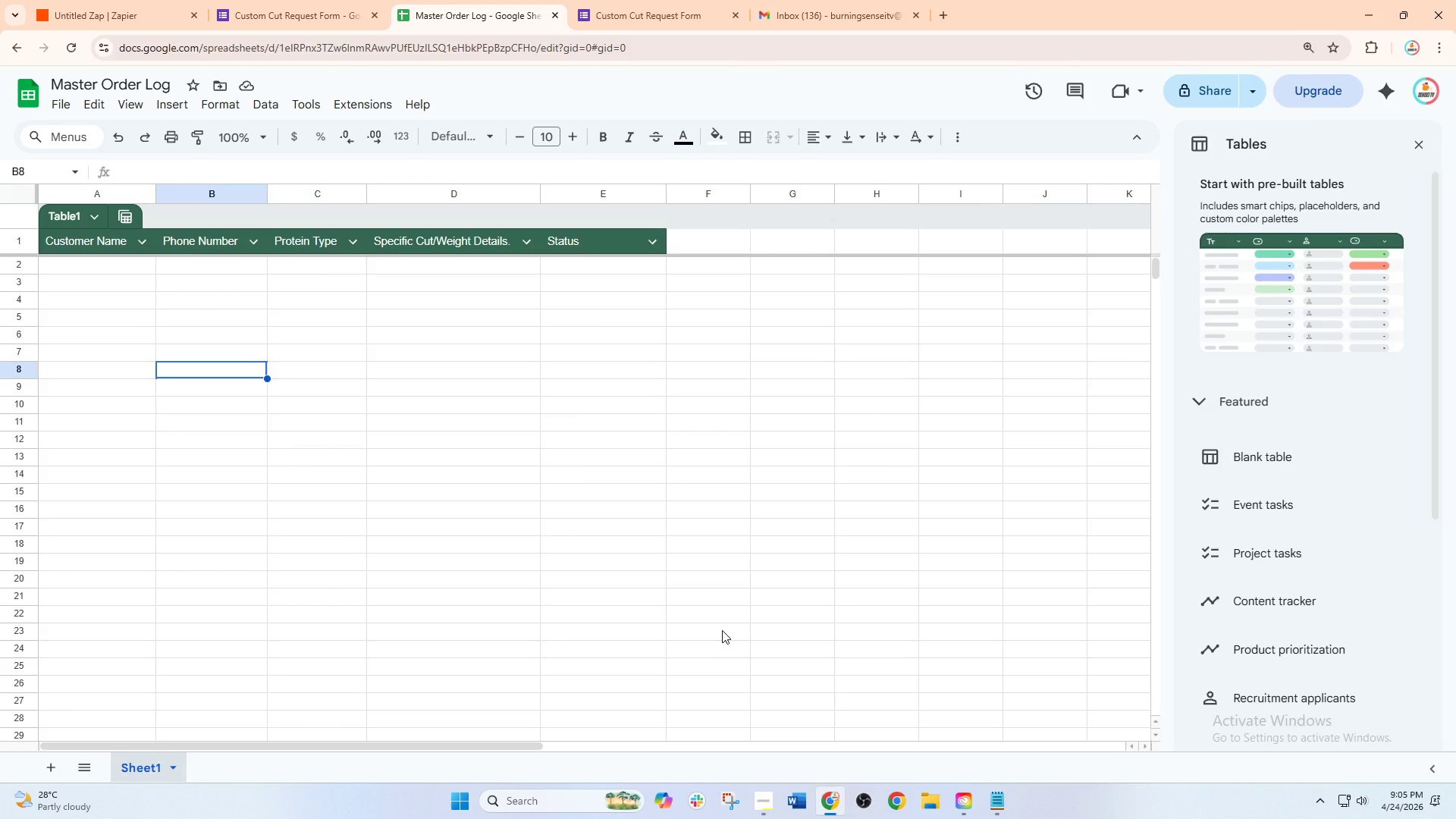 
wait(20.3)
 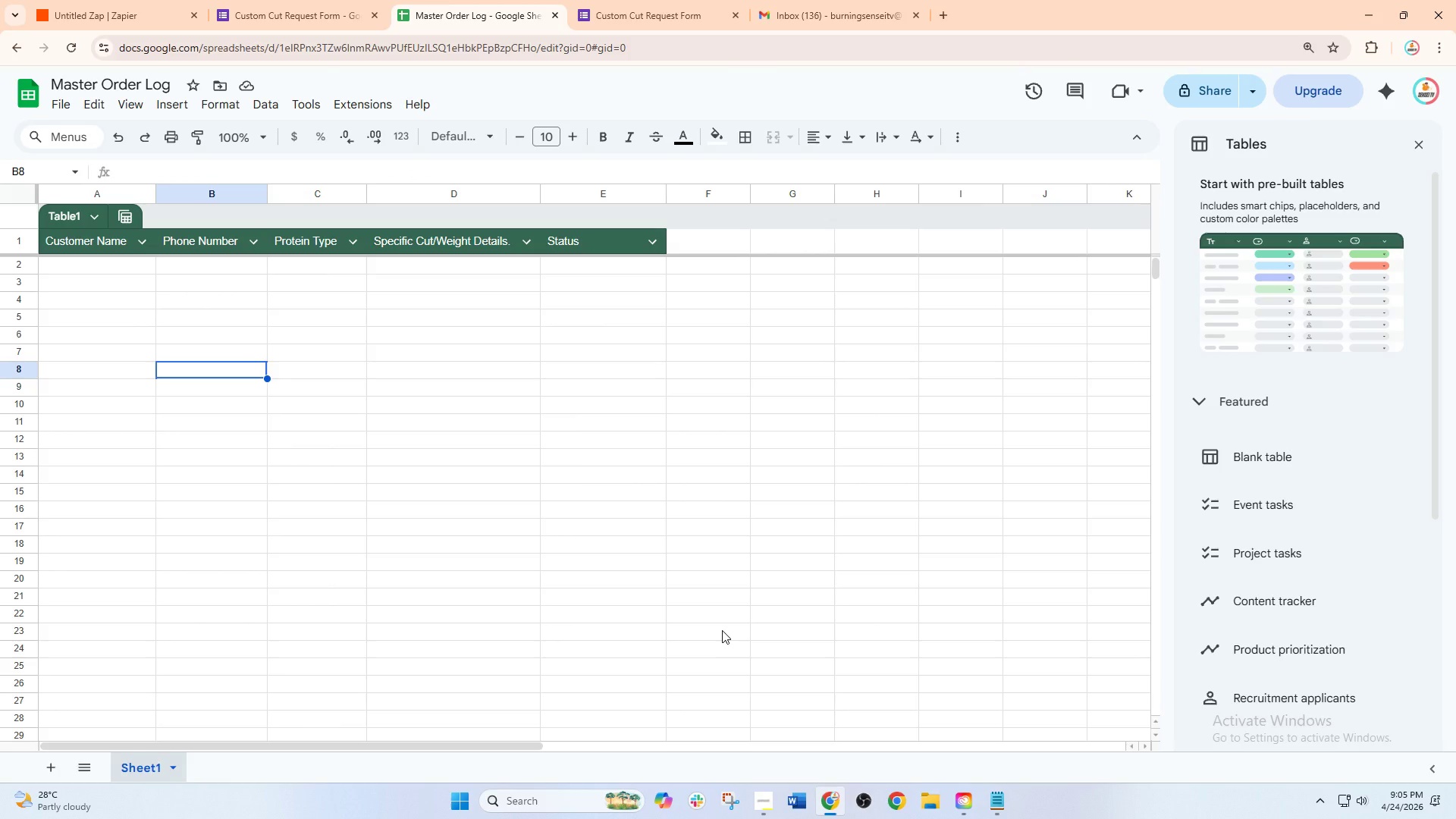 
left_click([348, 0])
 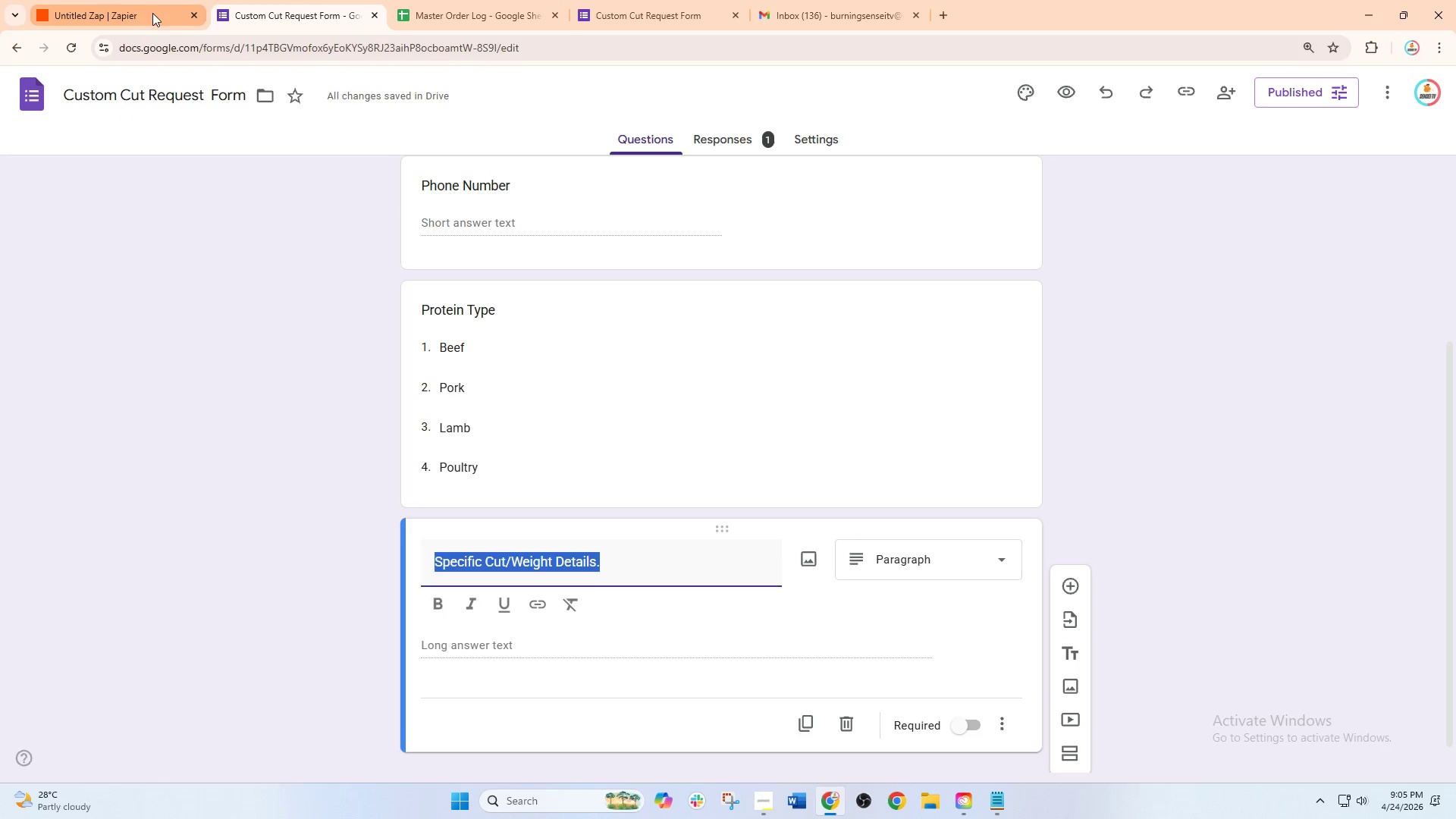 
left_click([132, 7])
 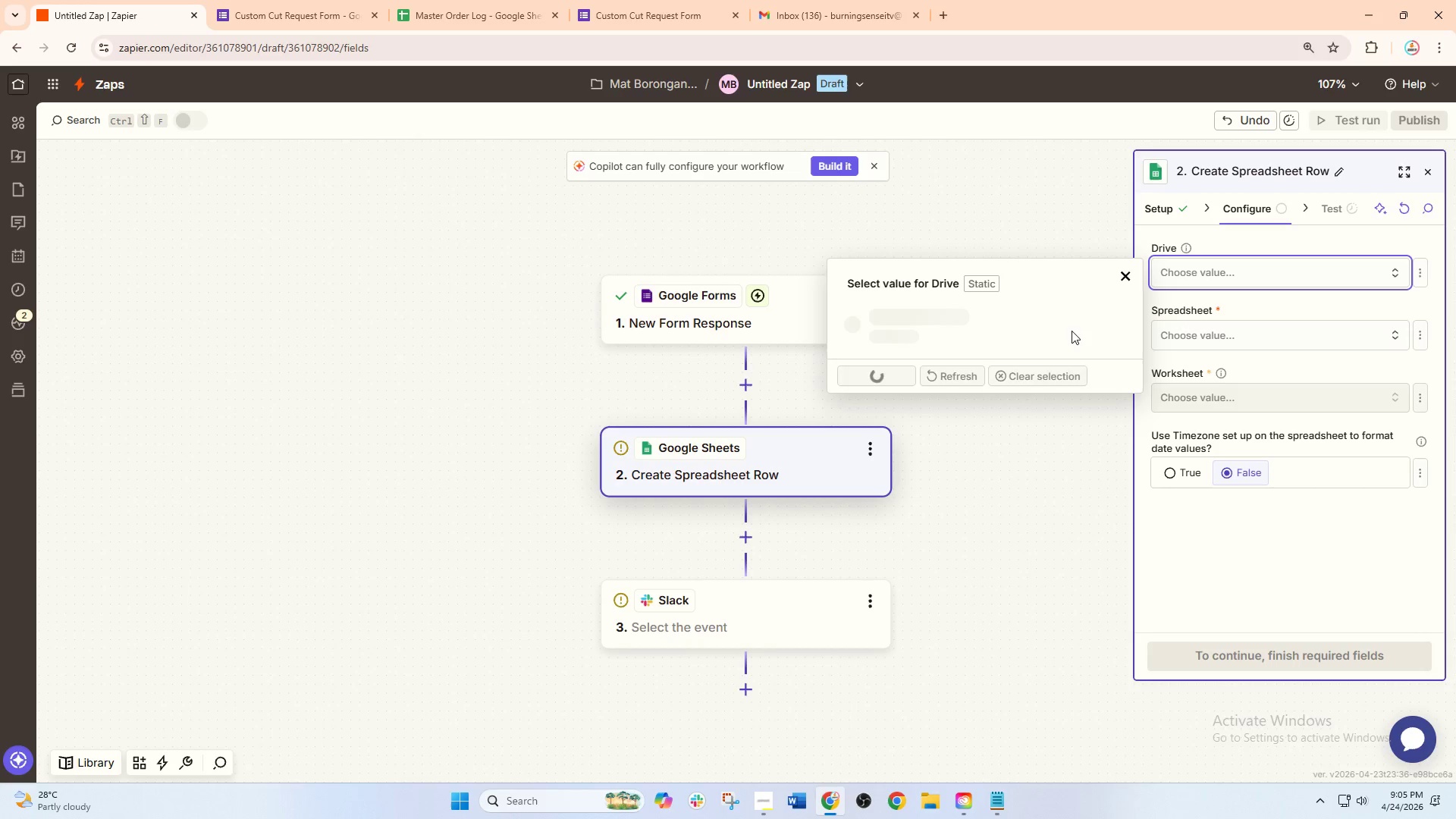 
left_click([972, 321])